 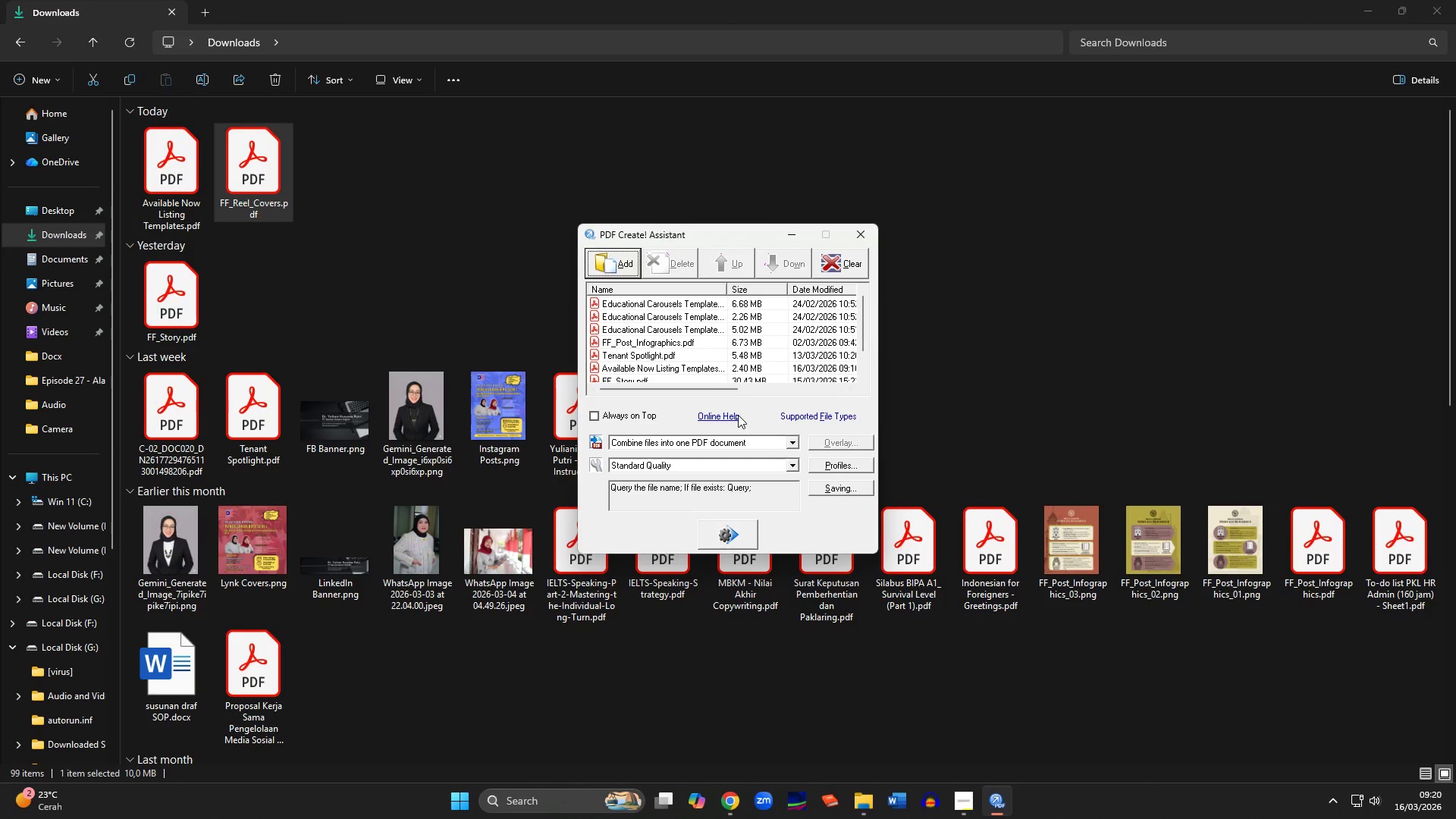 
left_click([738, 531])
 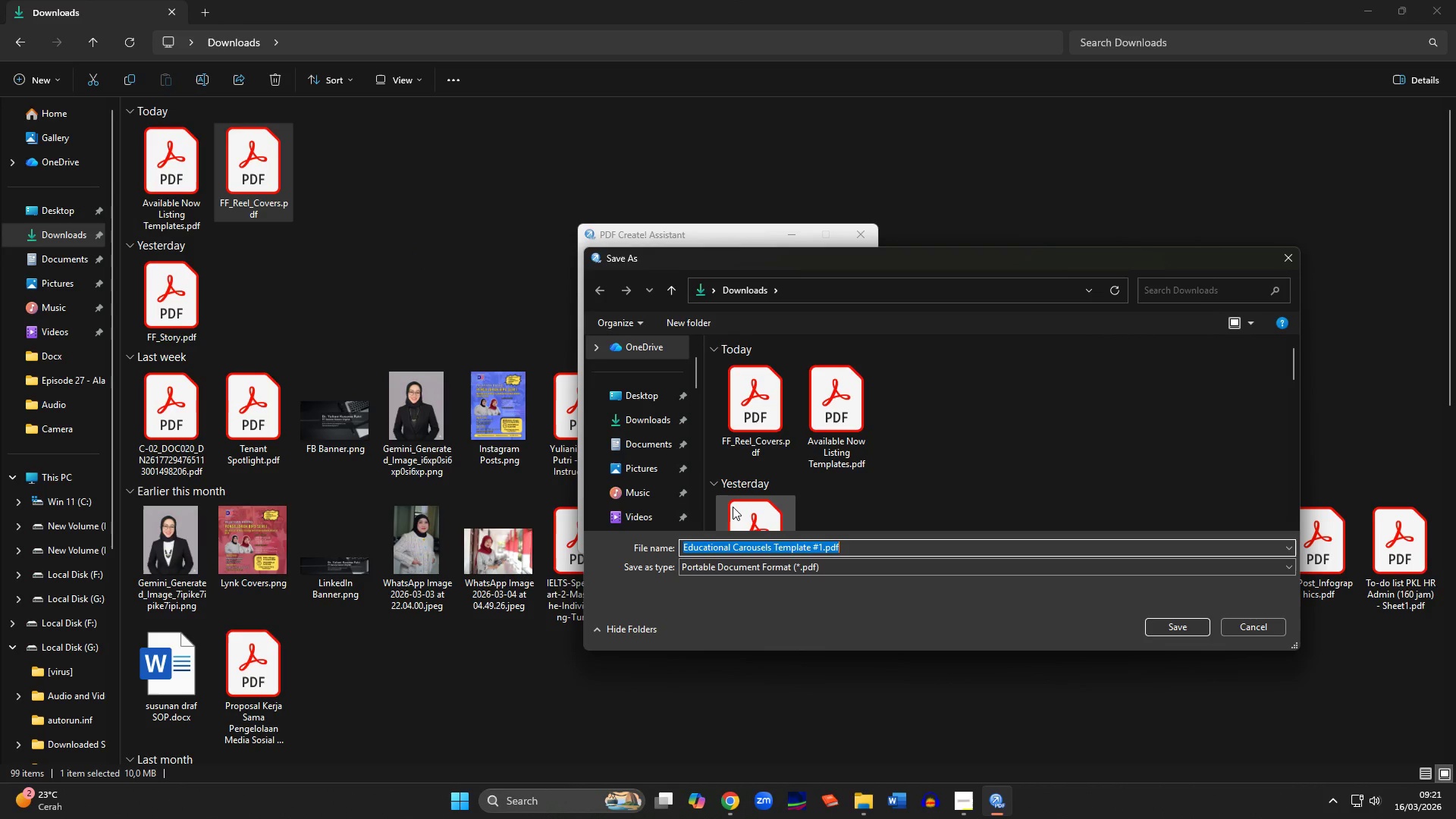 
type(Final Export Portfolio)
 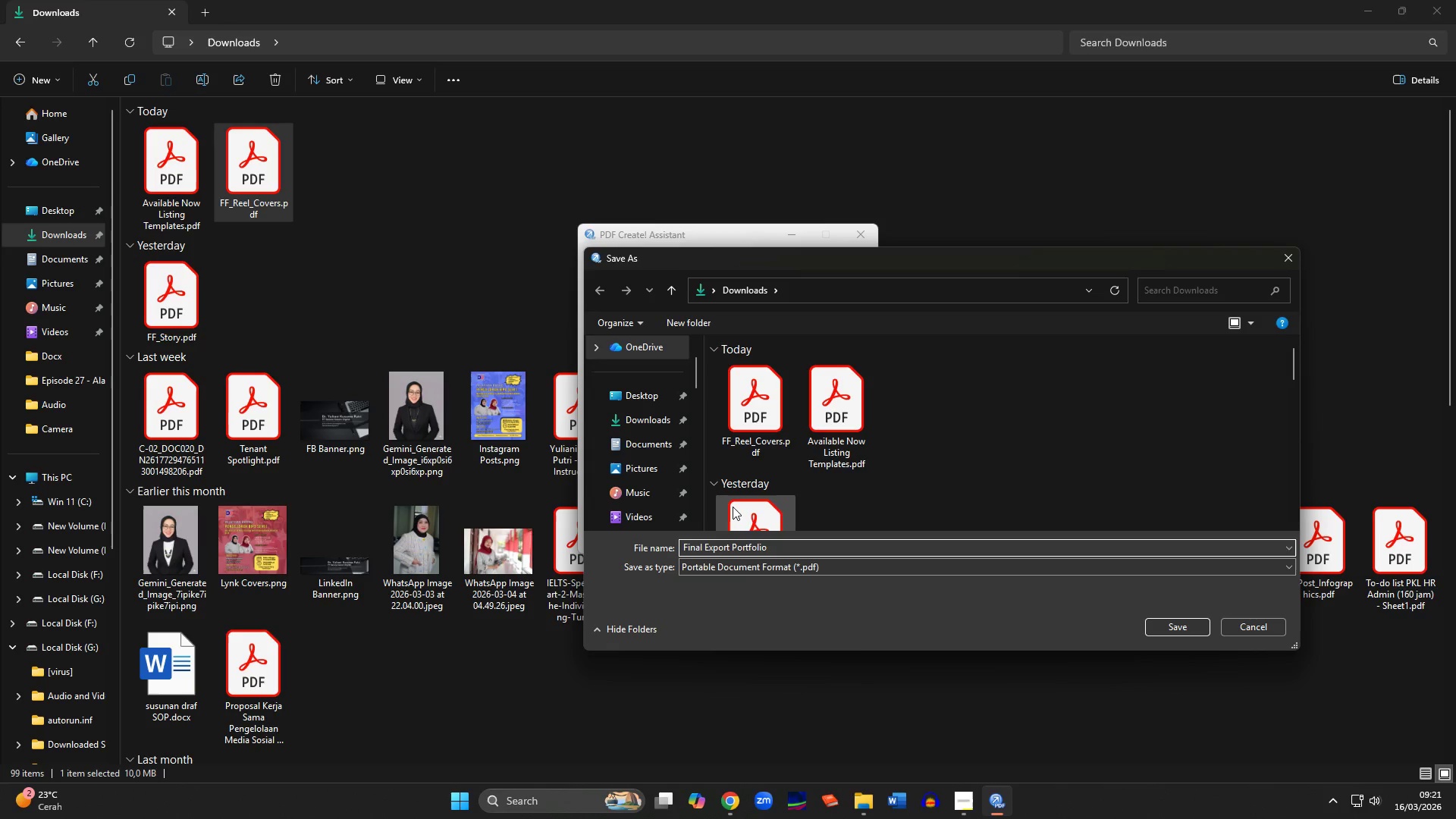 
key(Enter)
 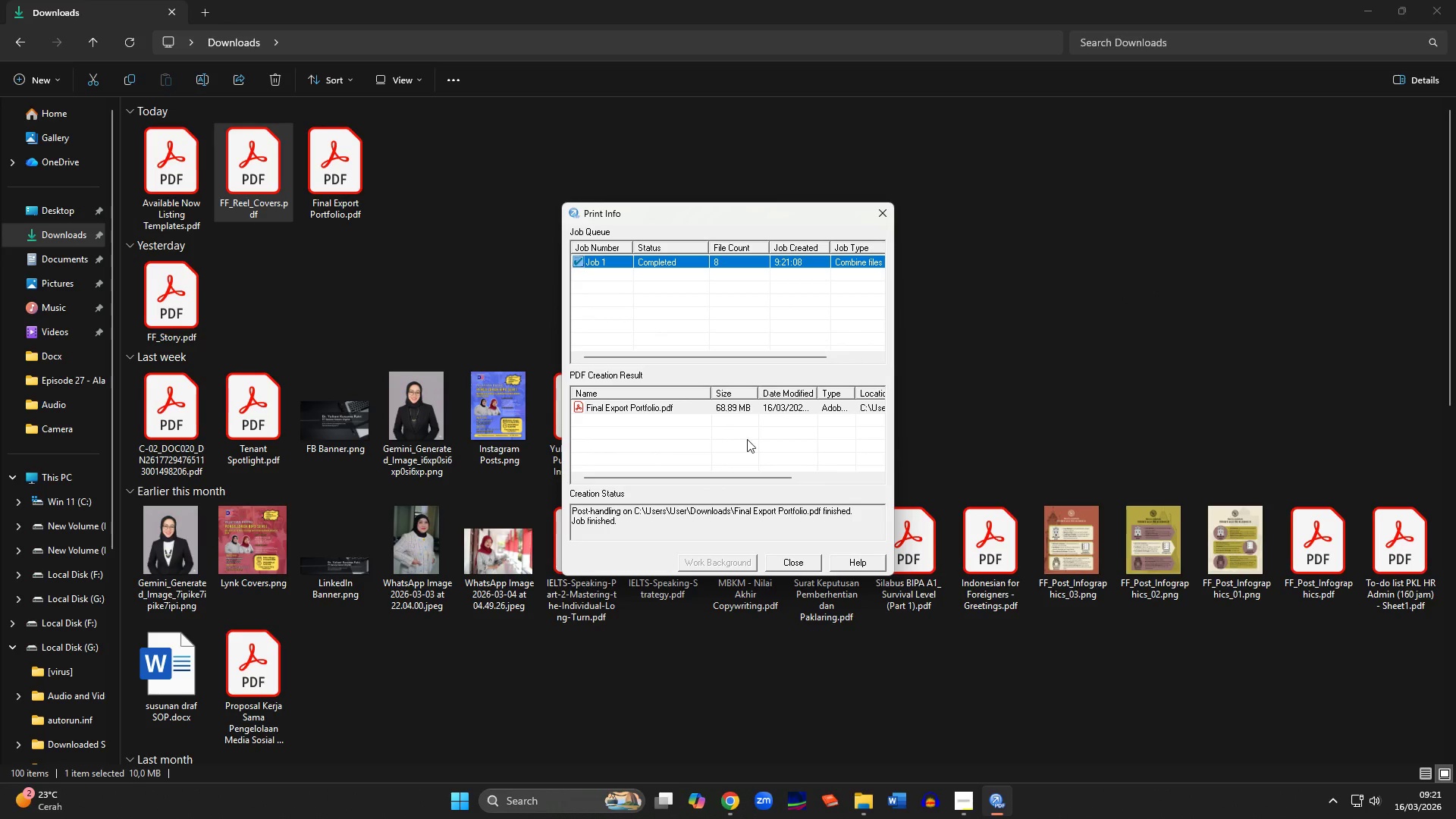 
wait(5.19)
 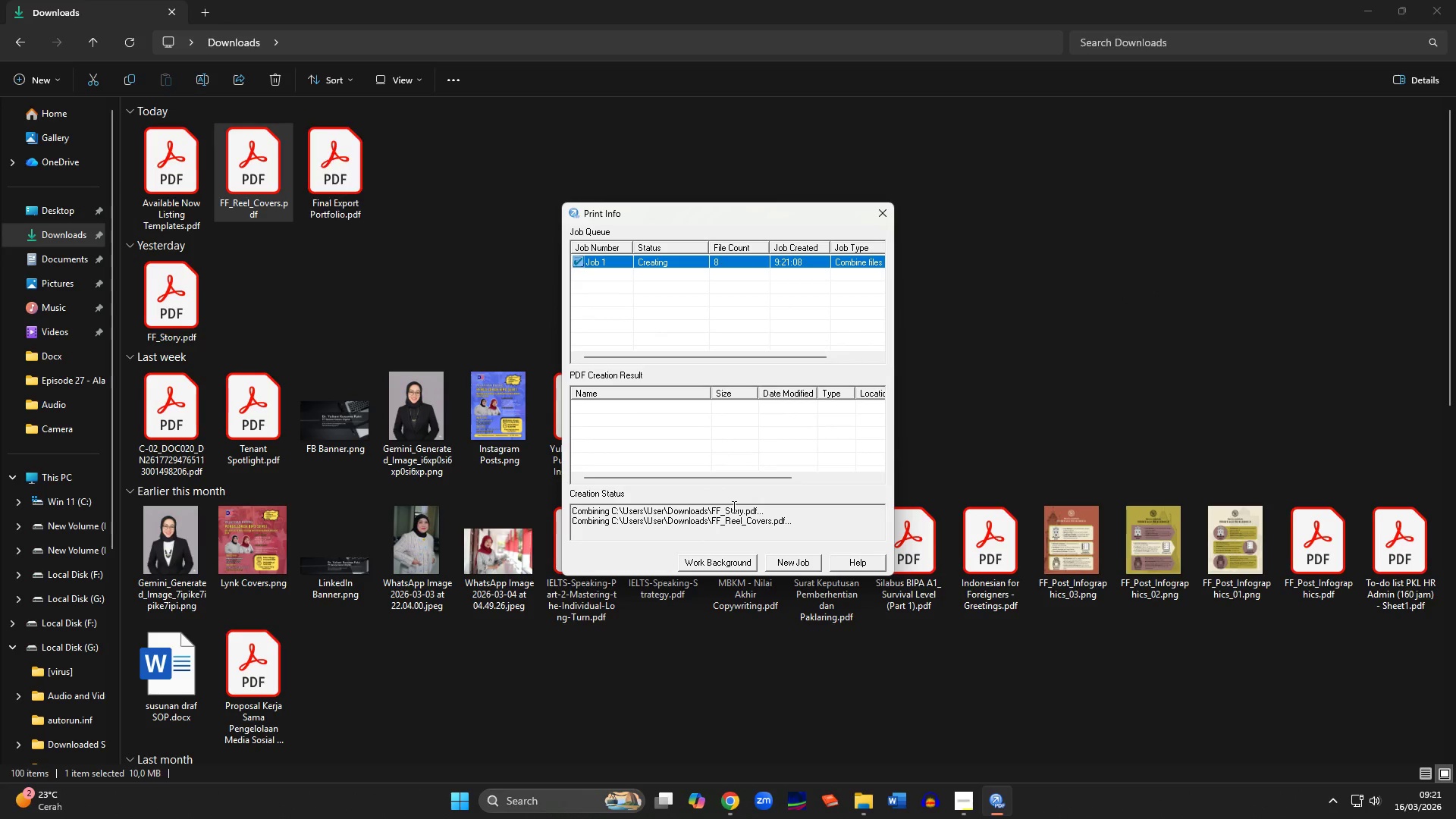 
left_click([797, 564])
 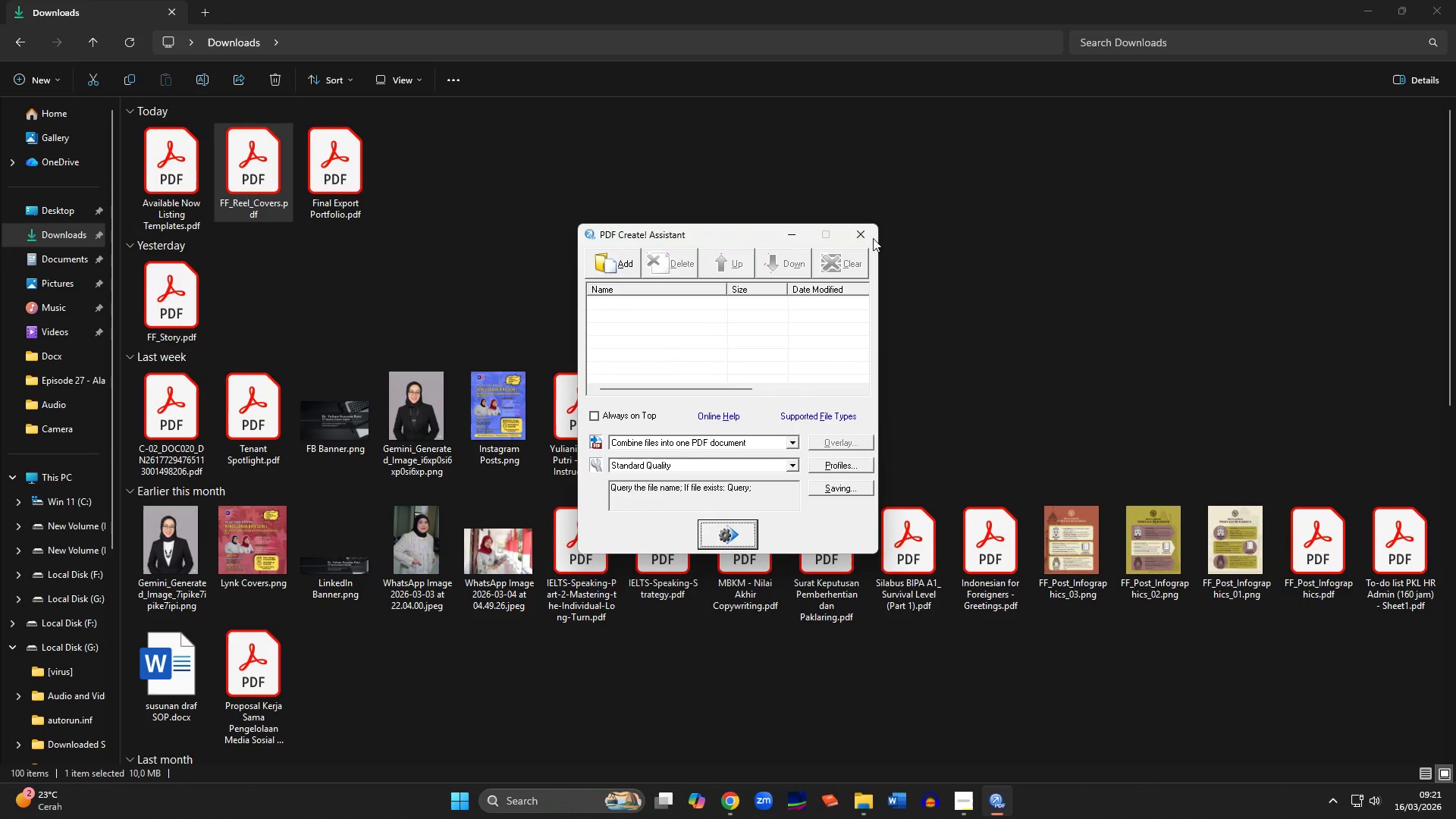 
left_click([861, 239])
 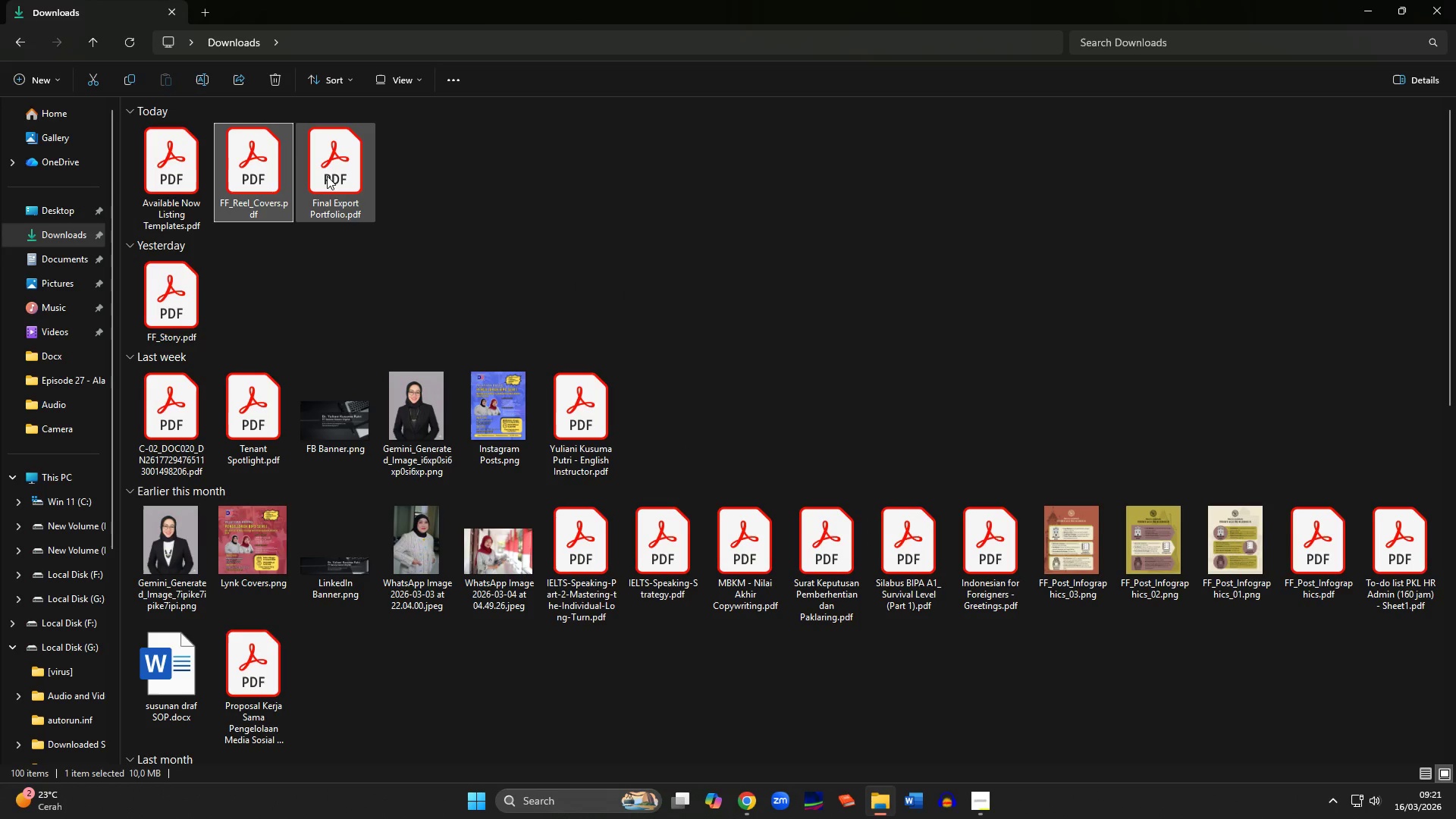 
double_click([327, 176])
 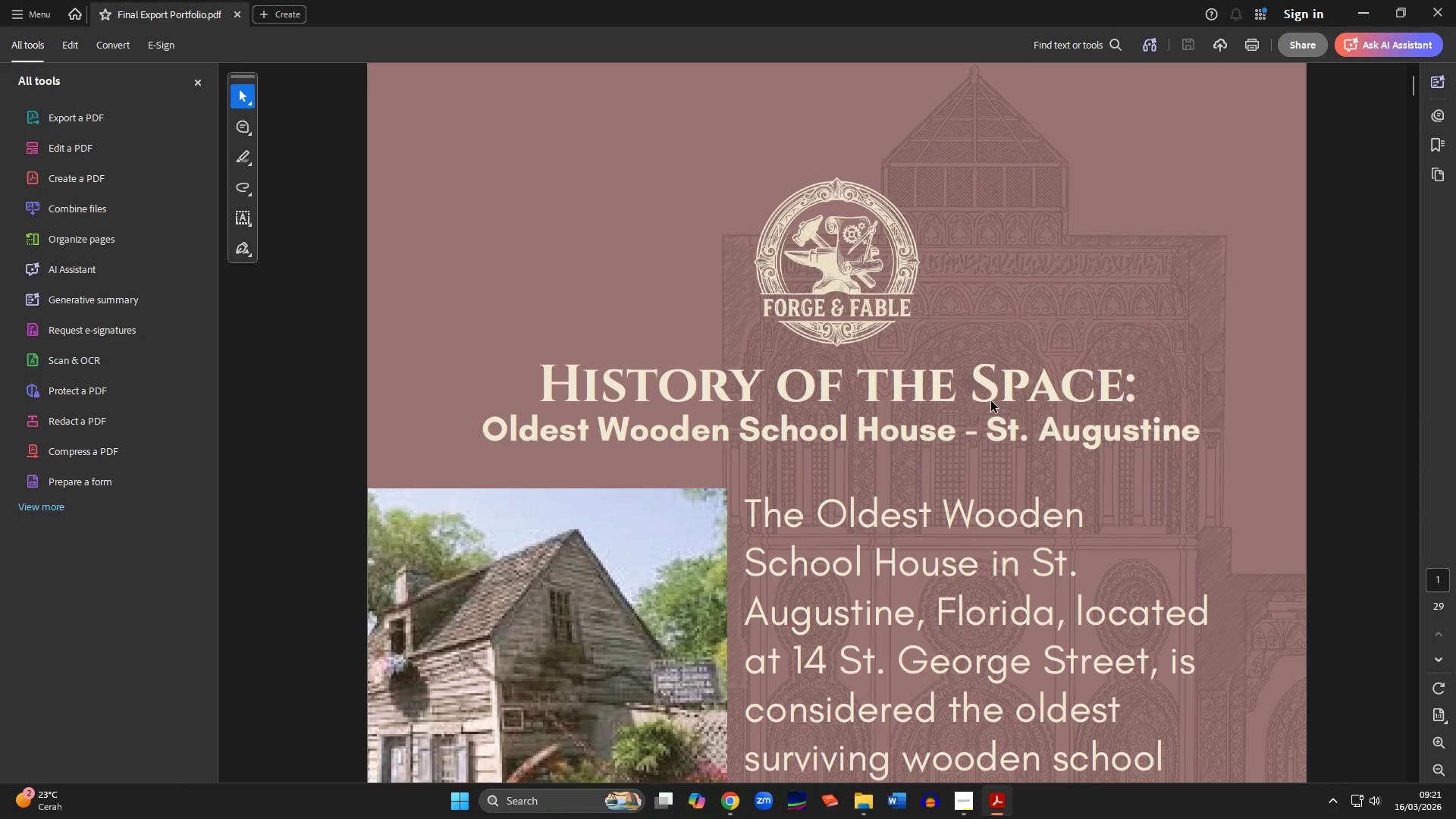 
hold_key(key=ControlLeft, duration=1.5)
scroll: coordinate [1026, 381], scroll_direction: down, amount: 6.0
 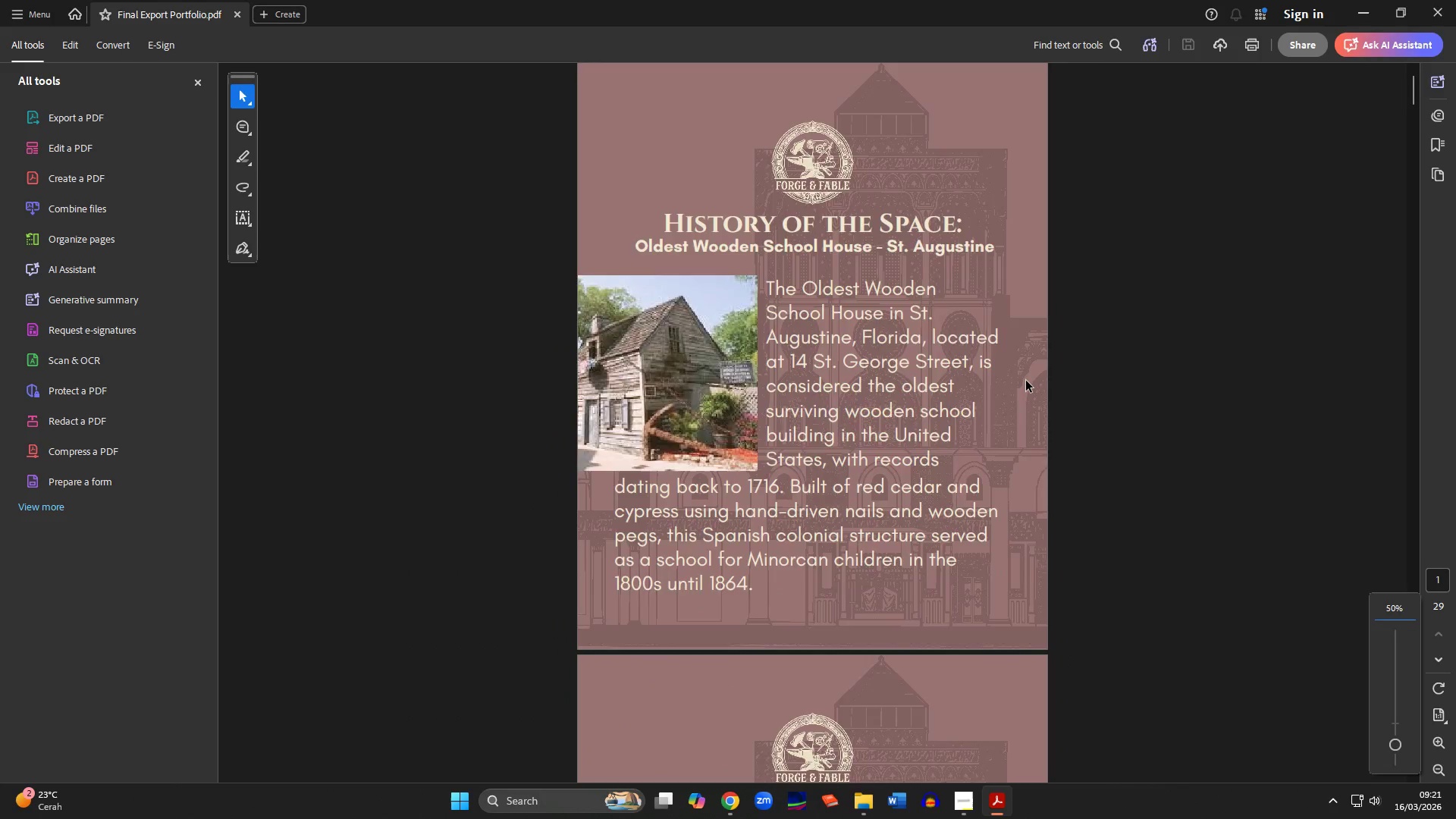 
hold_key(key=ControlLeft, duration=0.31)
 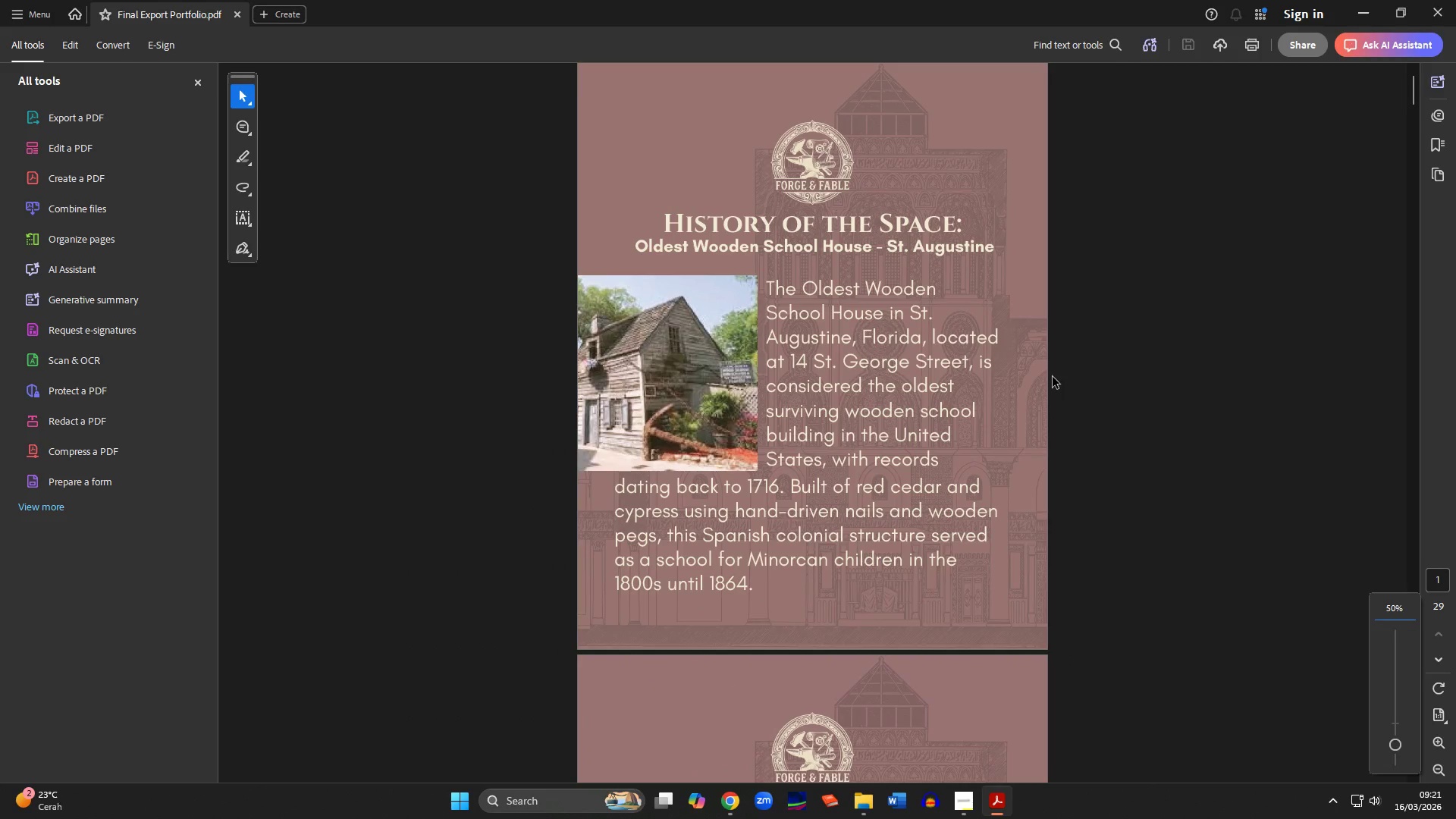 
scroll: coordinate [1155, 384], scroll_direction: down, amount: 197.0
 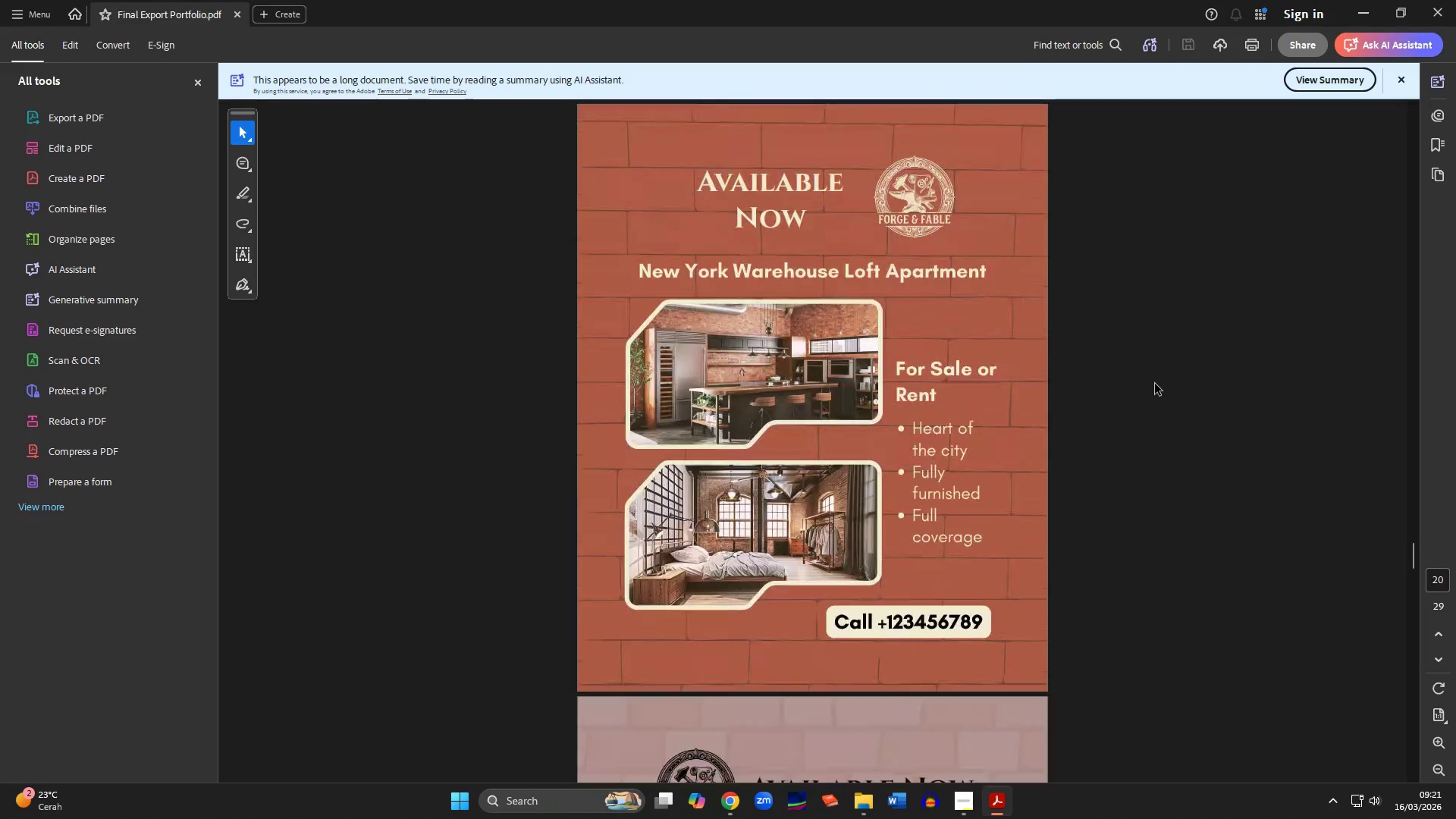 
scroll: coordinate [1156, 389], scroll_direction: up, amount: 55.0
 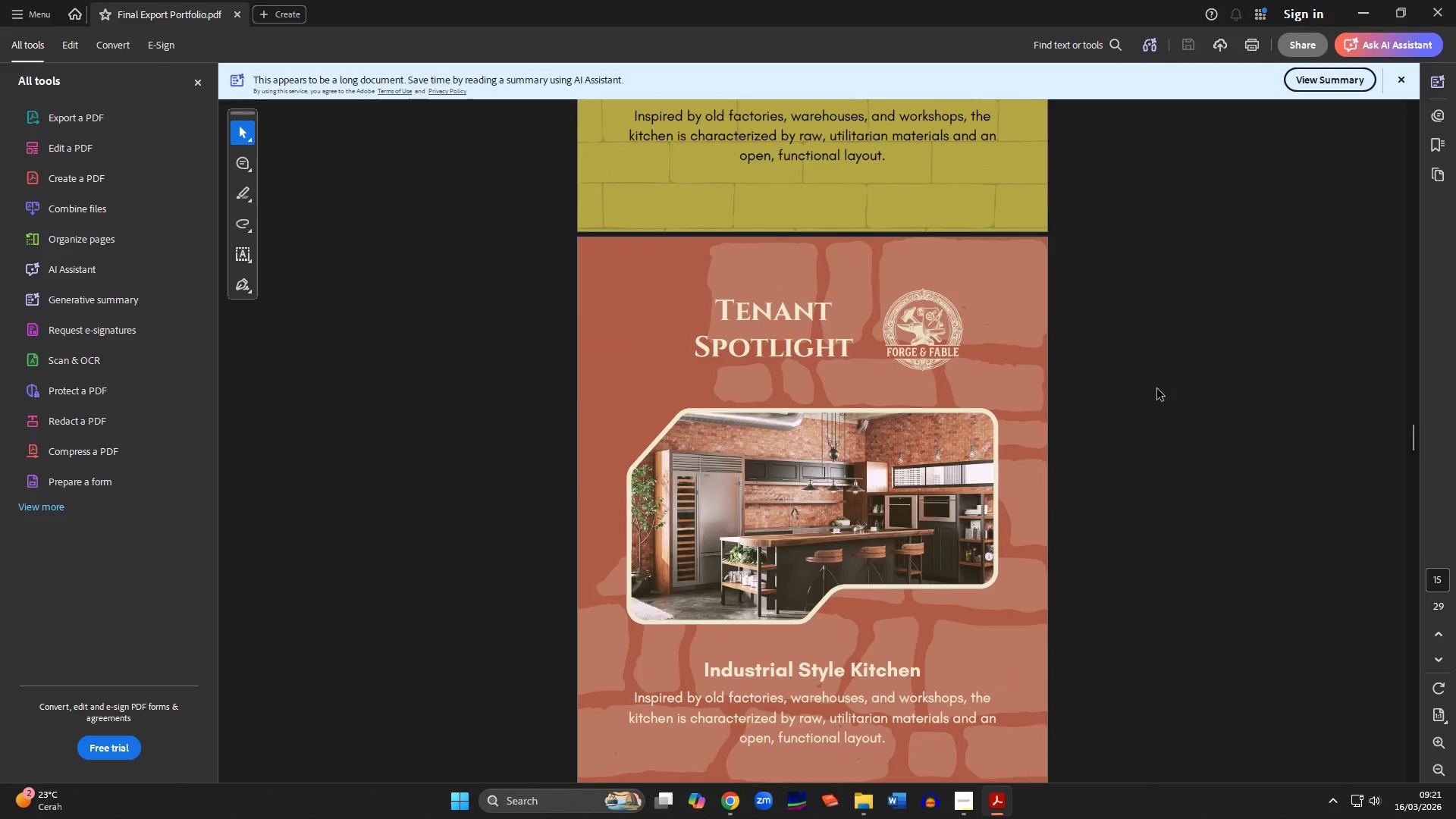 
scroll: coordinate [1159, 399], scroll_direction: down, amount: 113.0
 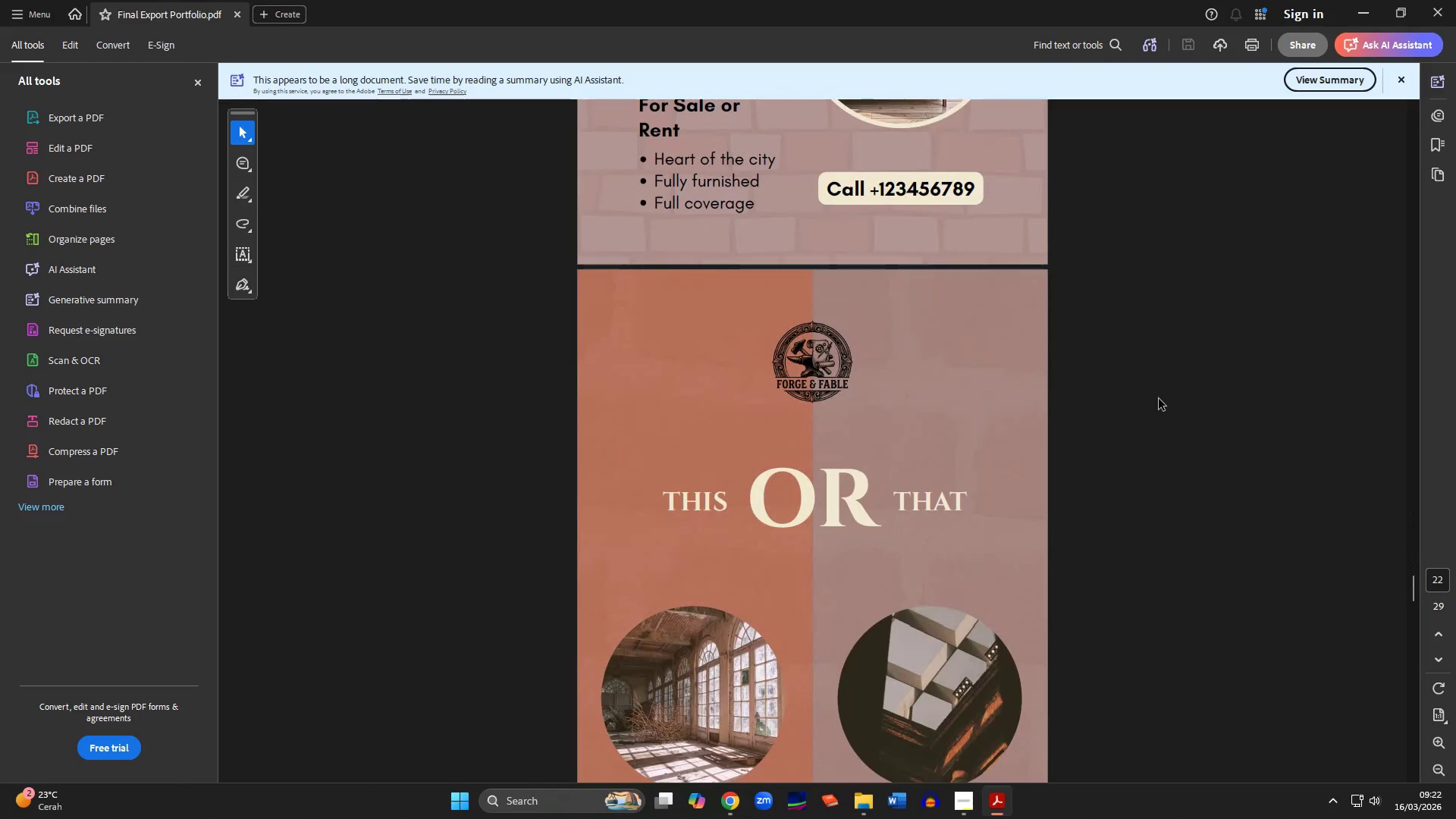 
scroll: coordinate [1159, 399], scroll_direction: up, amount: 57.0
 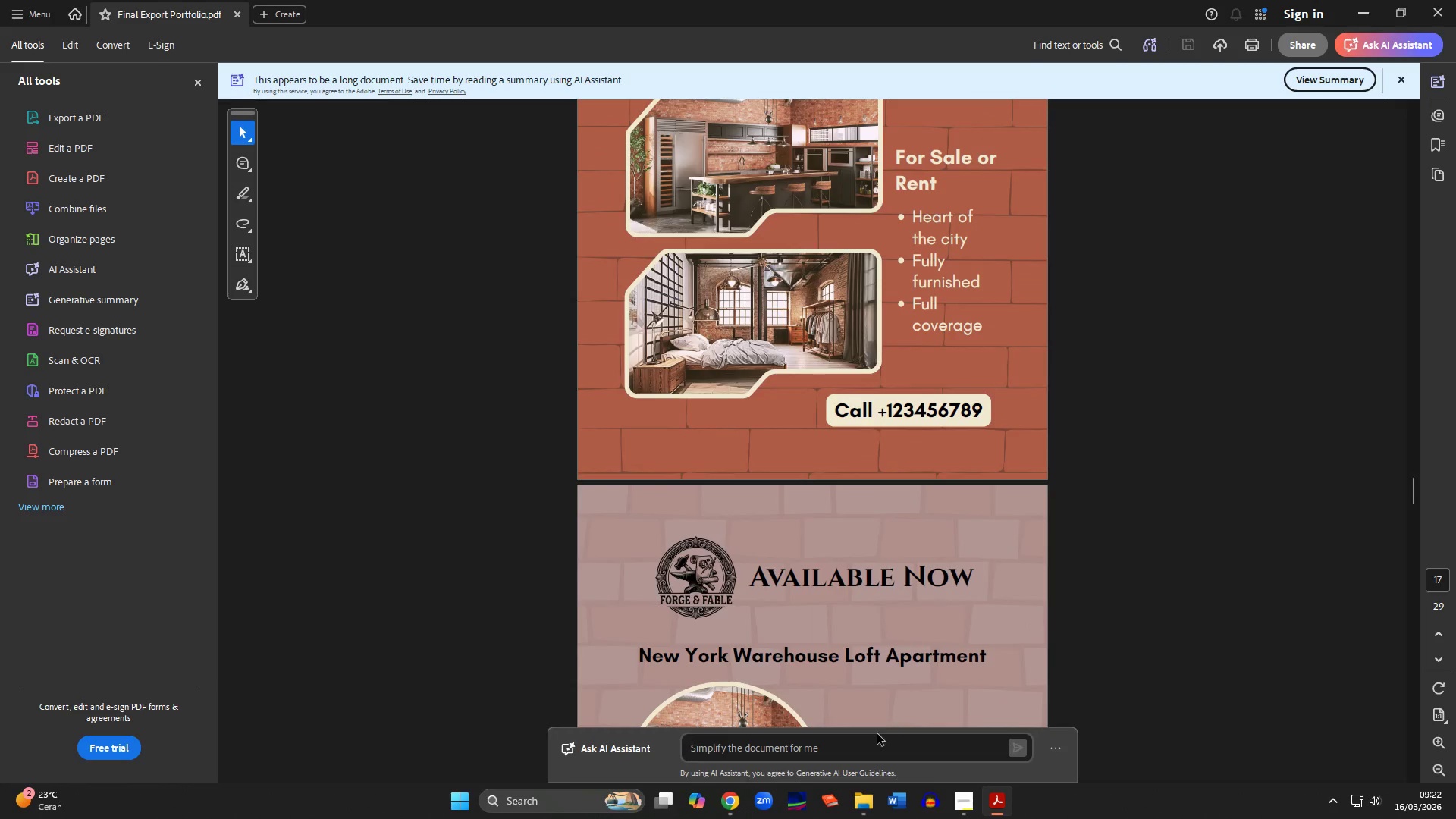 
left_click([874, 805])
 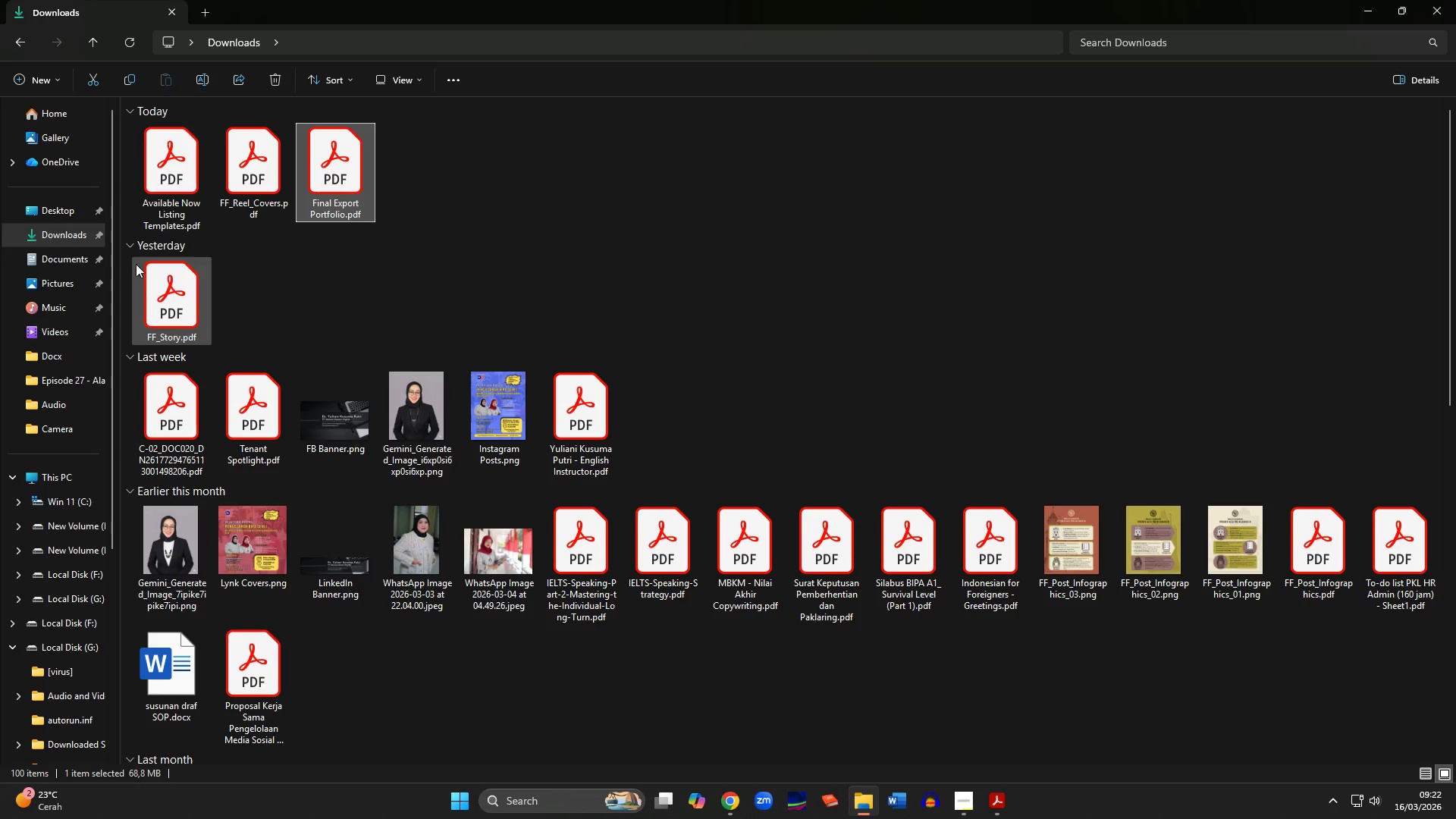 
double_click([161, 188])
 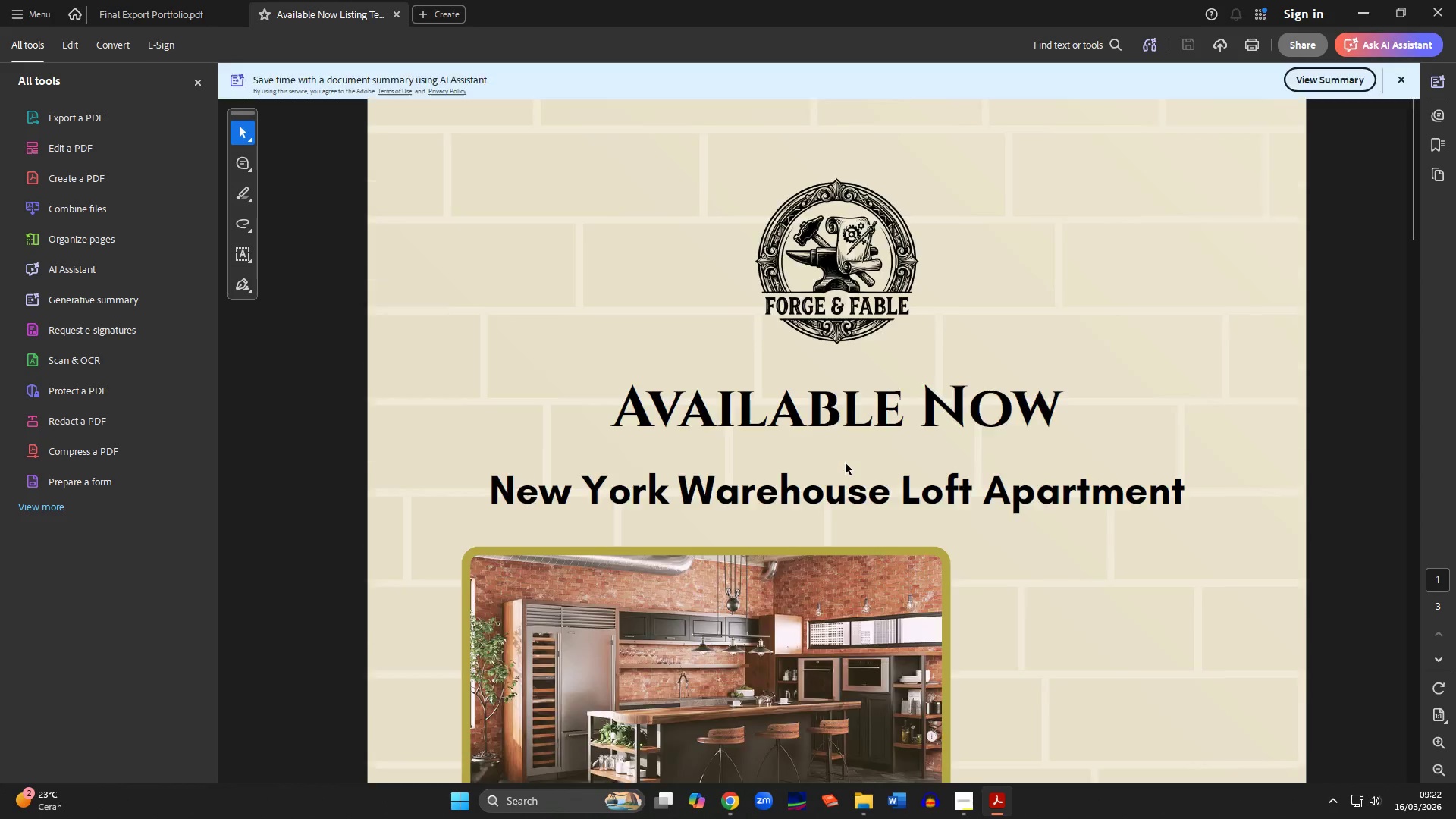 
scroll: coordinate [961, 448], scroll_direction: down, amount: 86.0
 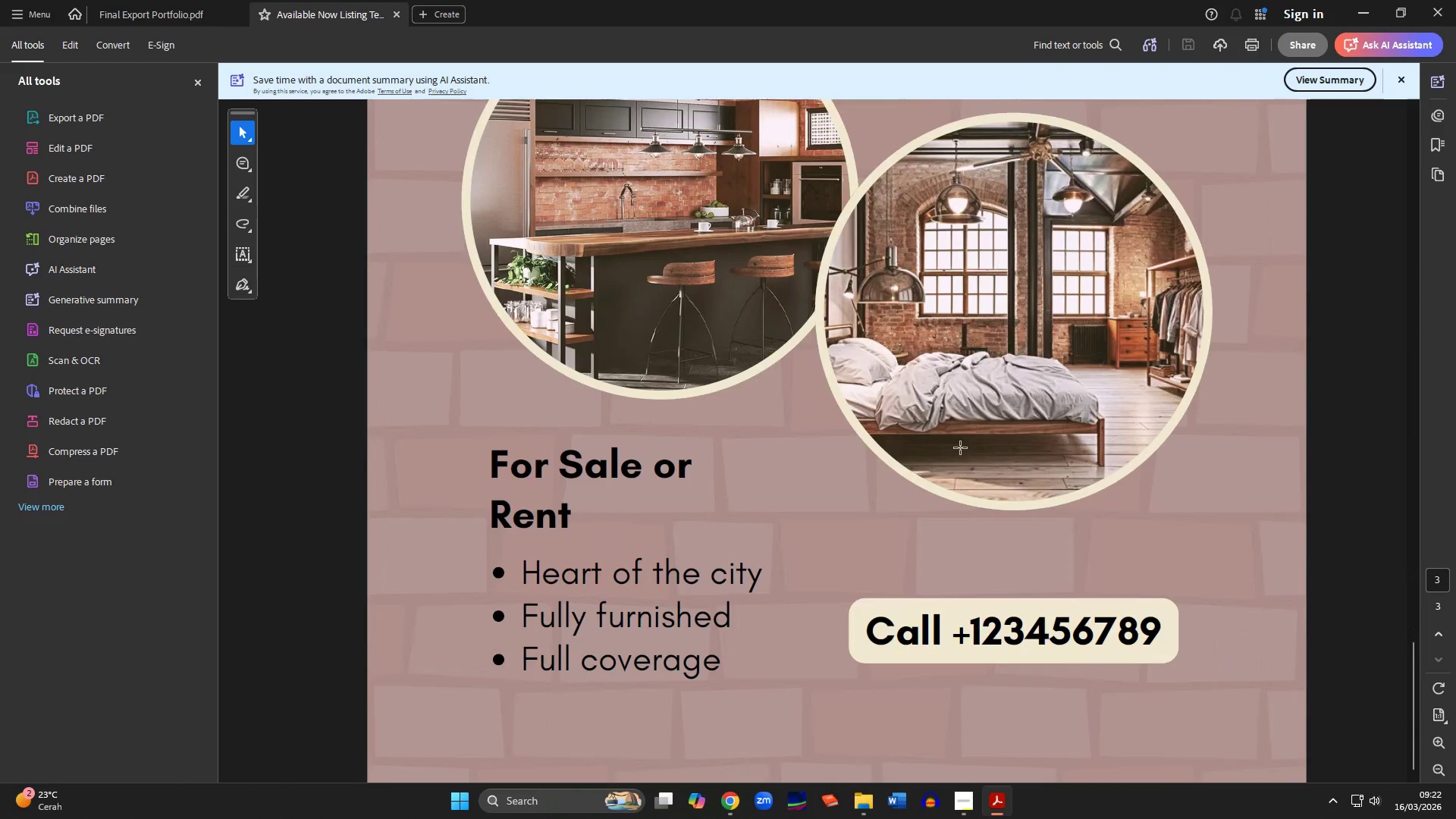 
scroll: coordinate [961, 448], scroll_direction: up, amount: 9.0
 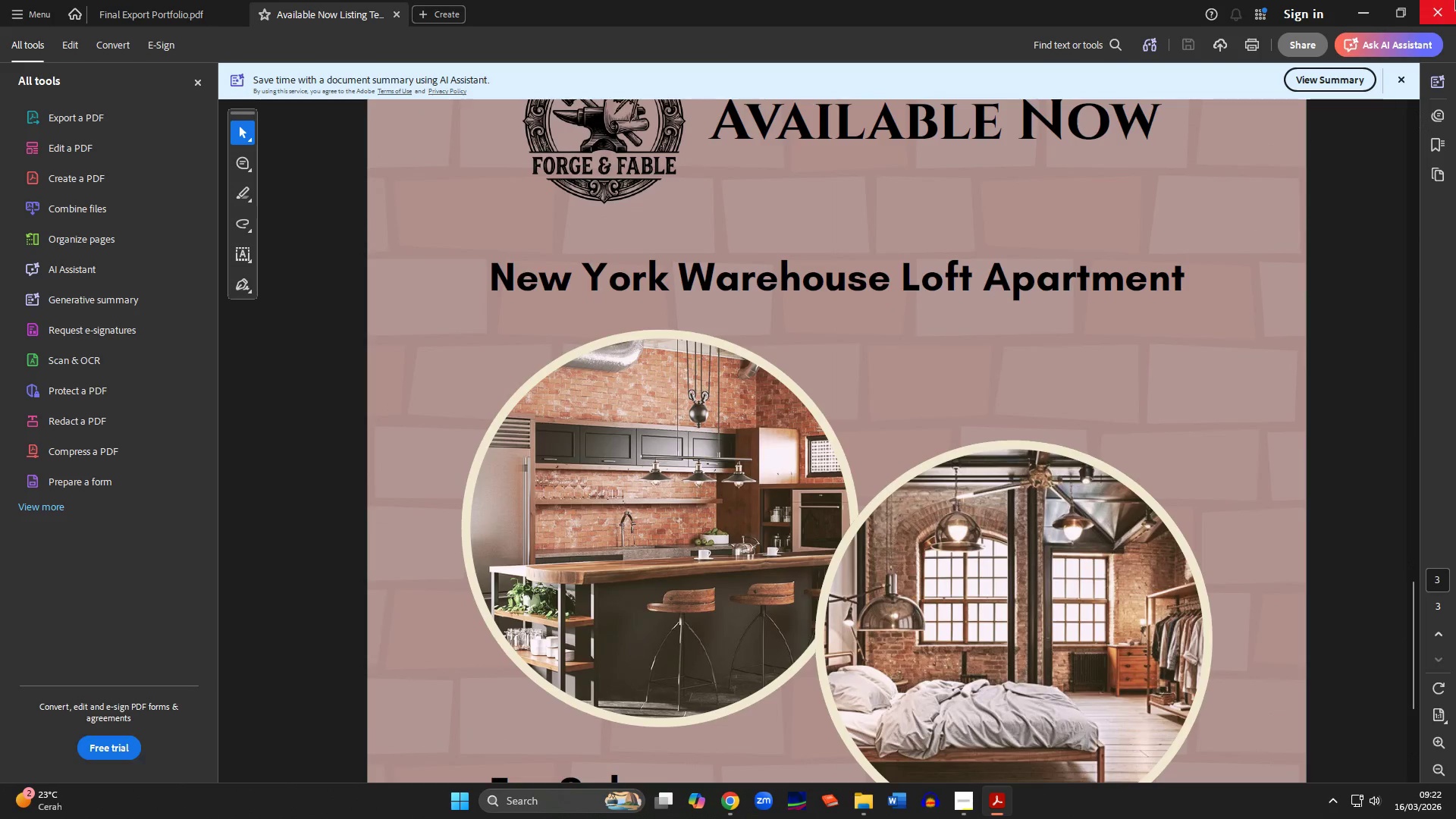 
left_click([1455, 0])
 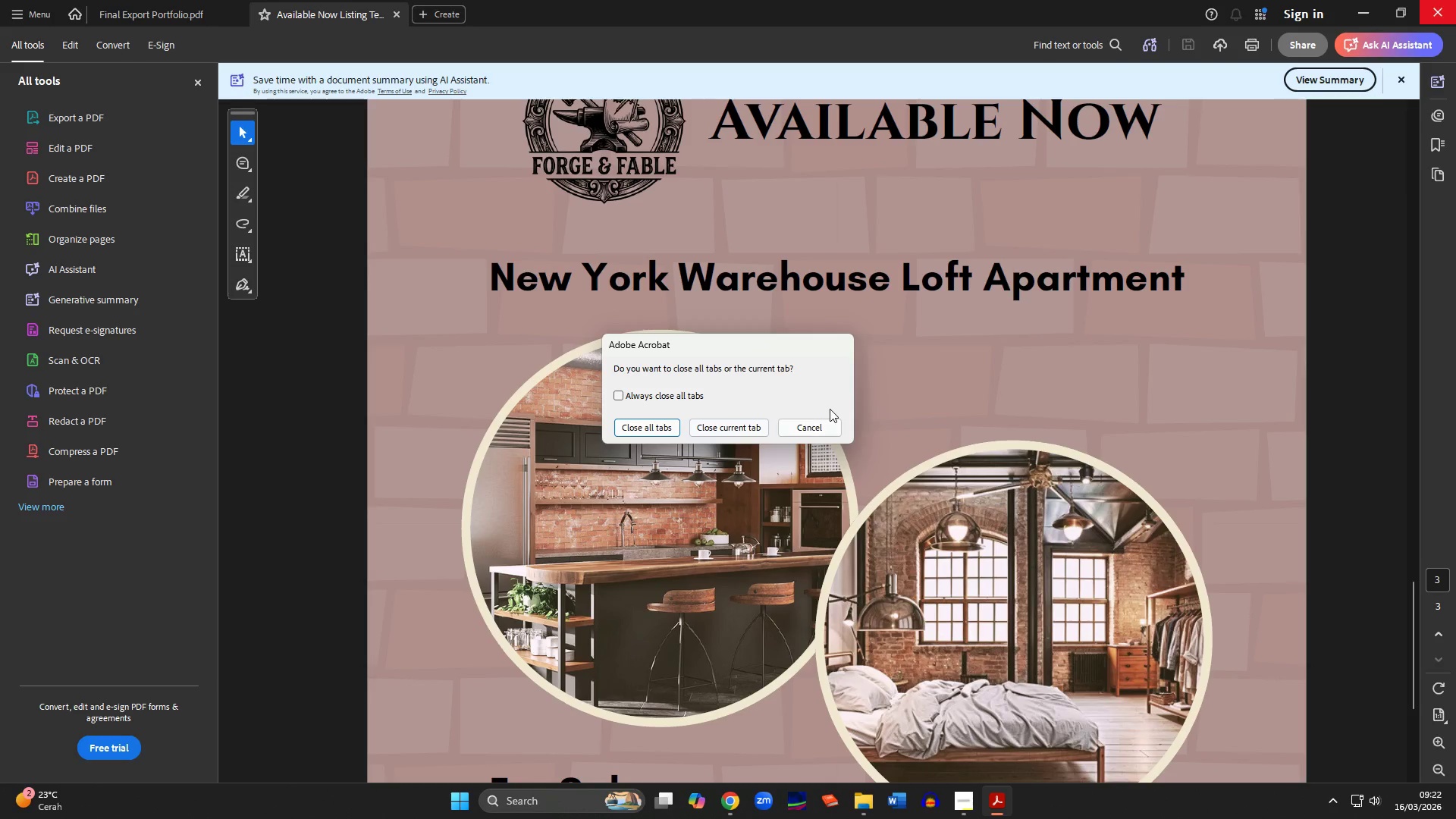 
left_click([828, 428])
 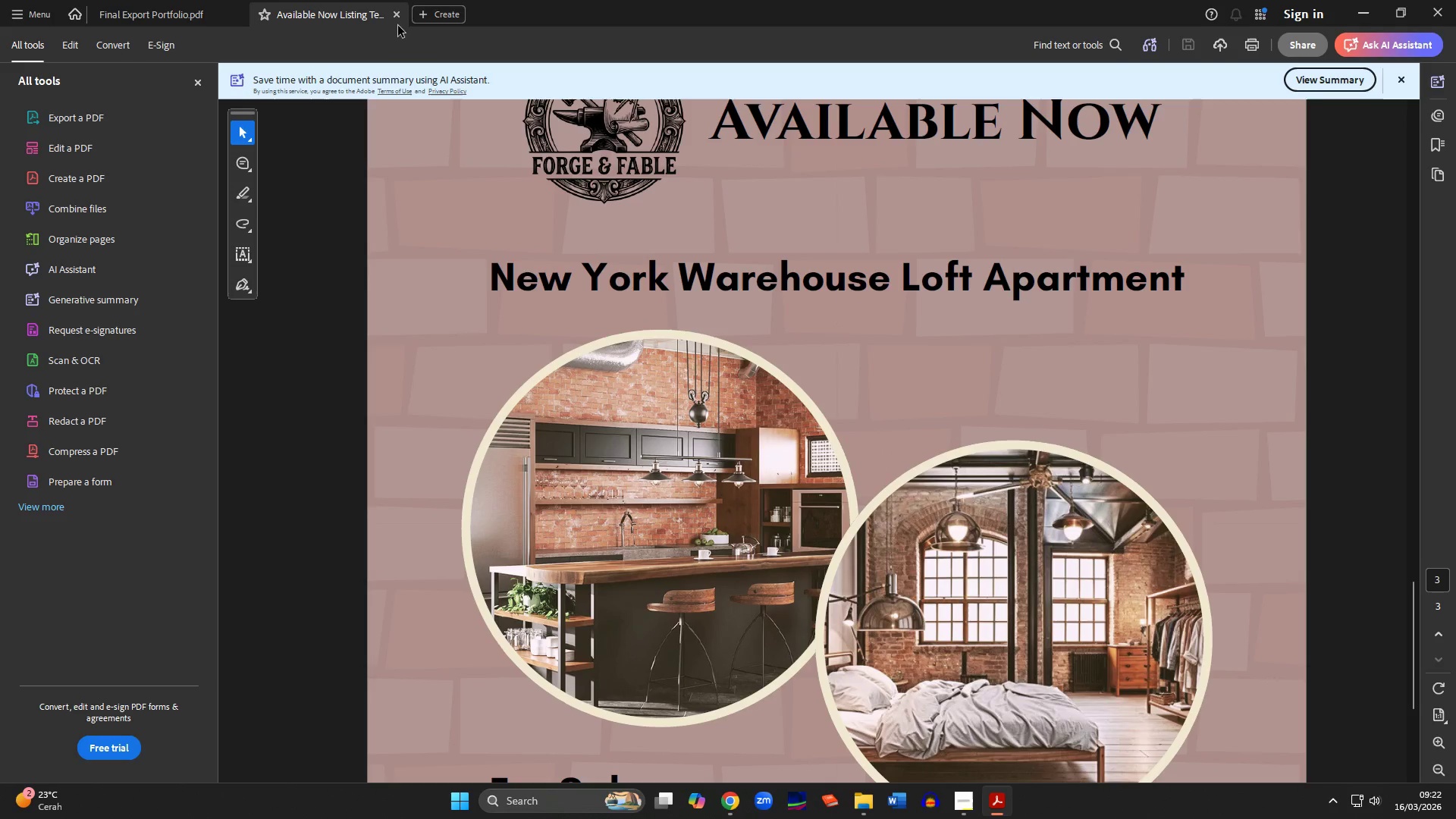 
left_click([398, 16])
 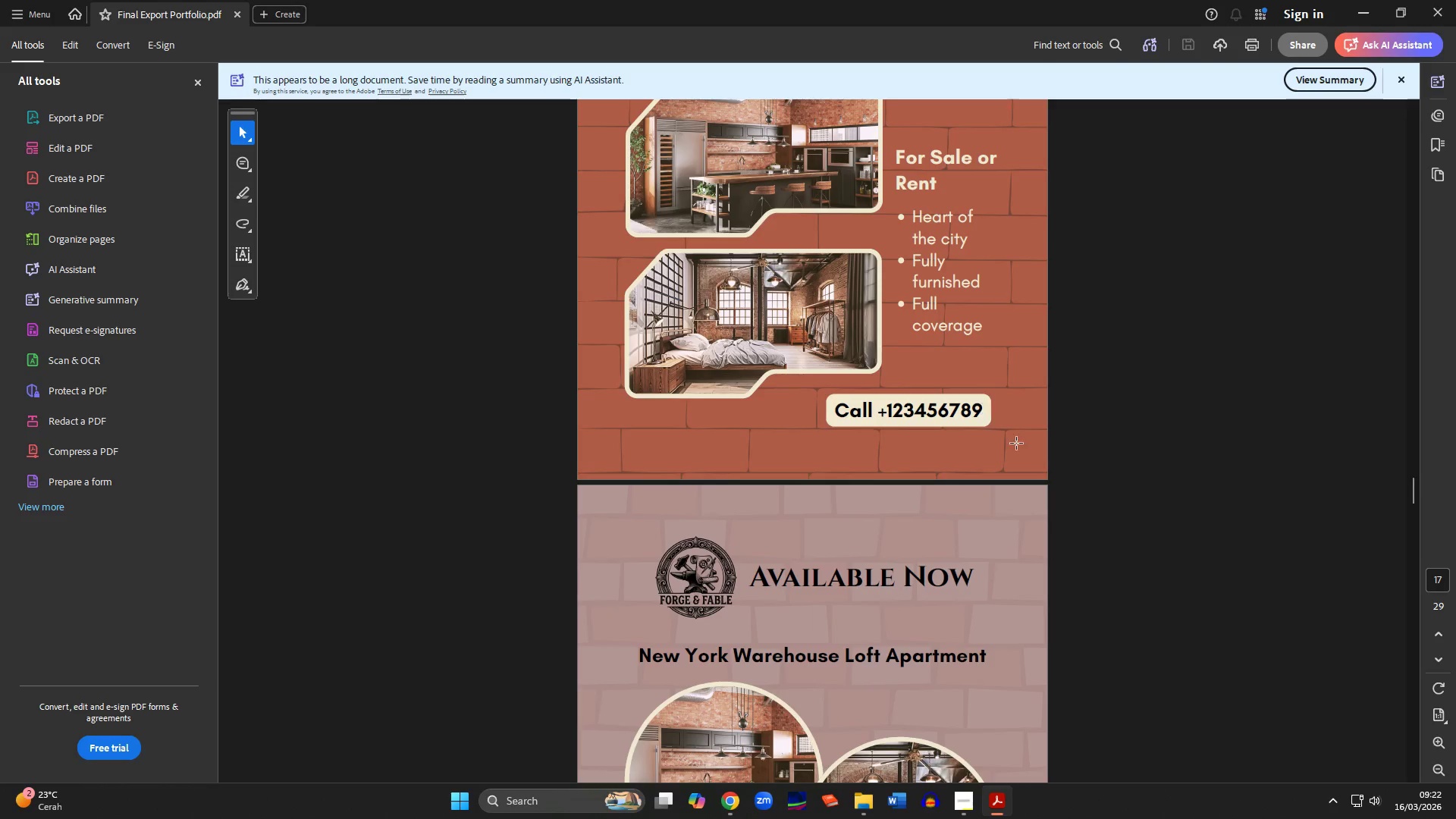 
scroll: coordinate [1209, 565], scroll_direction: down, amount: 221.0
 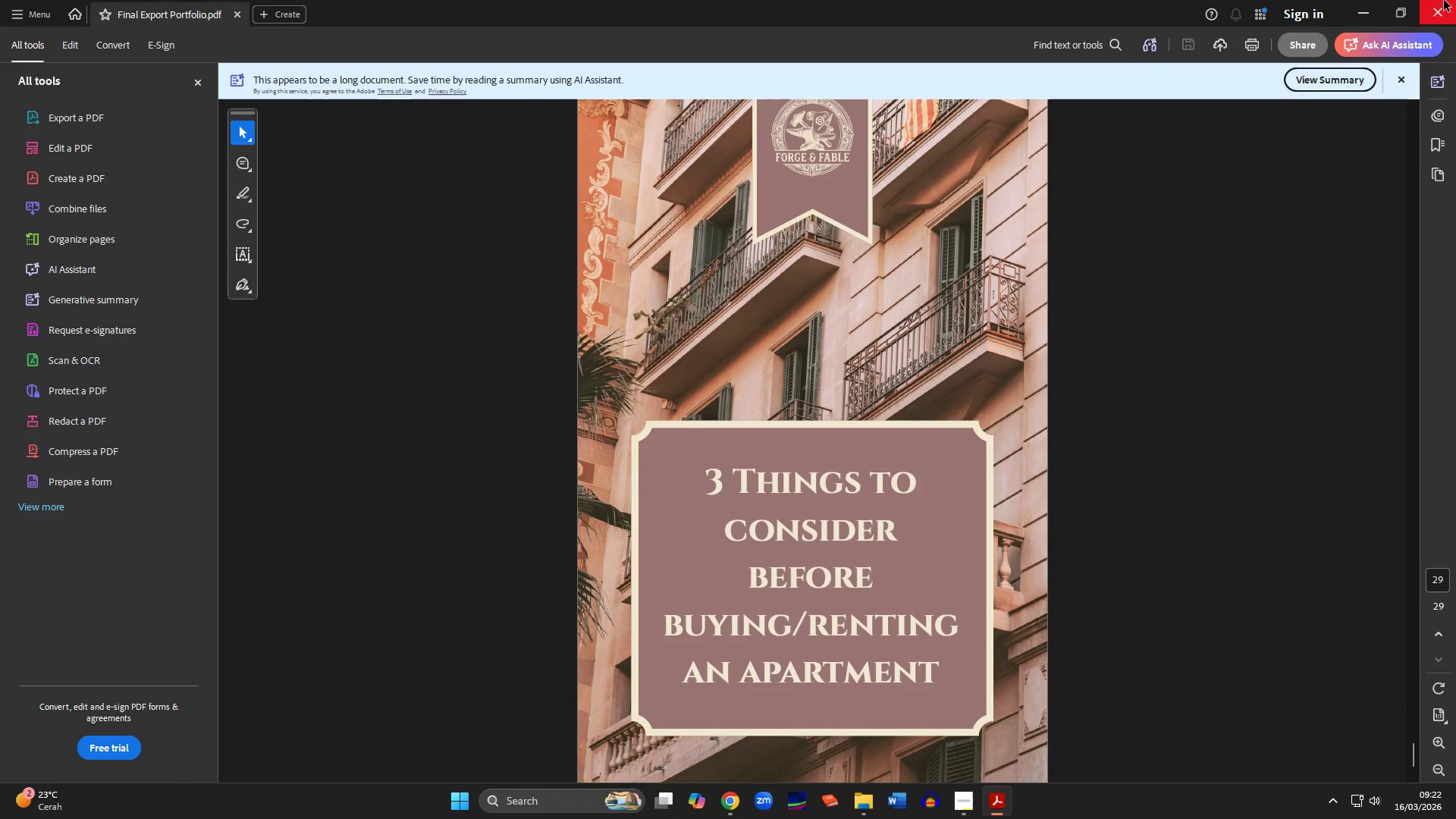 
left_click([1444, 0])
 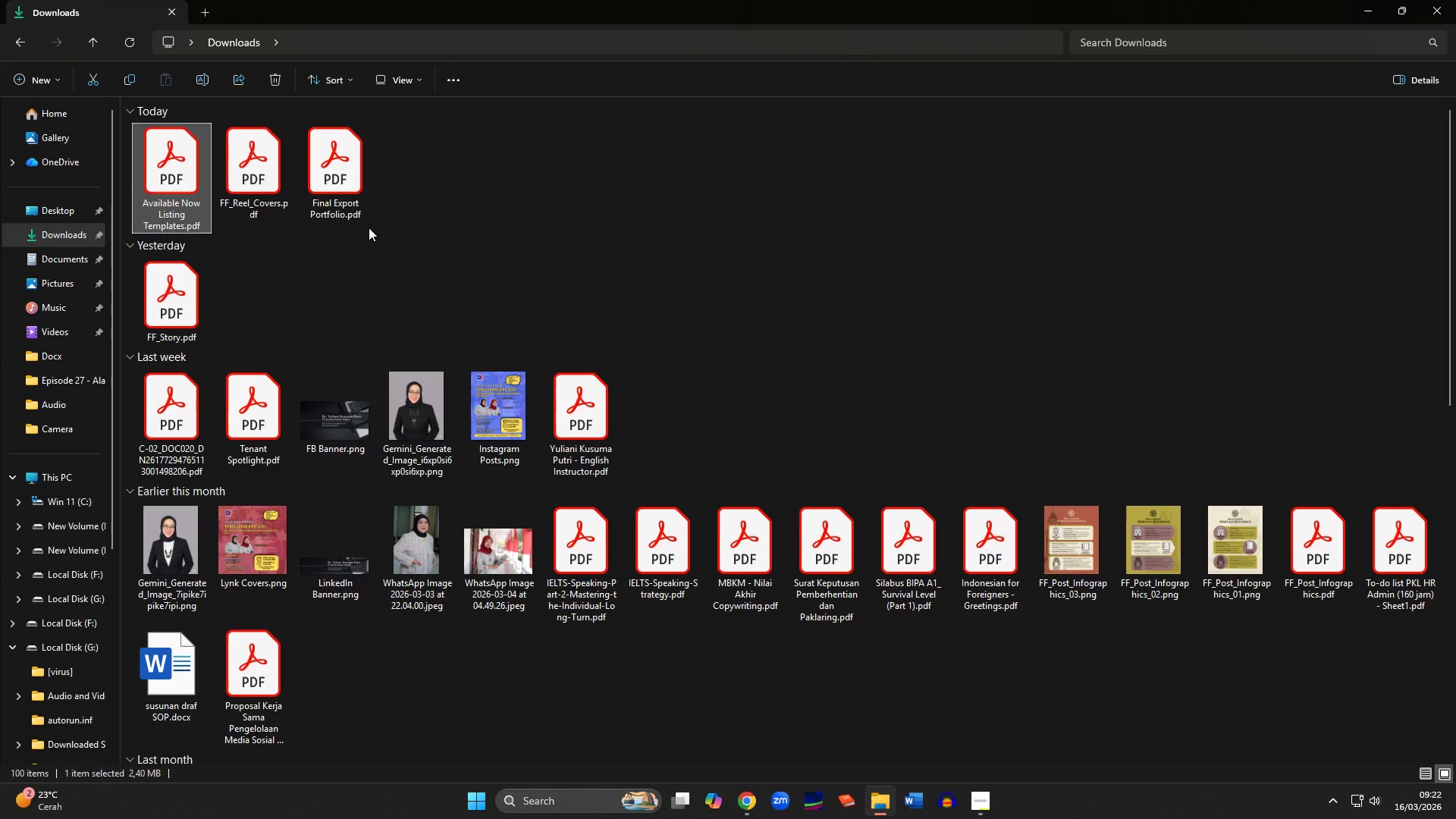 
double_click([355, 183])
 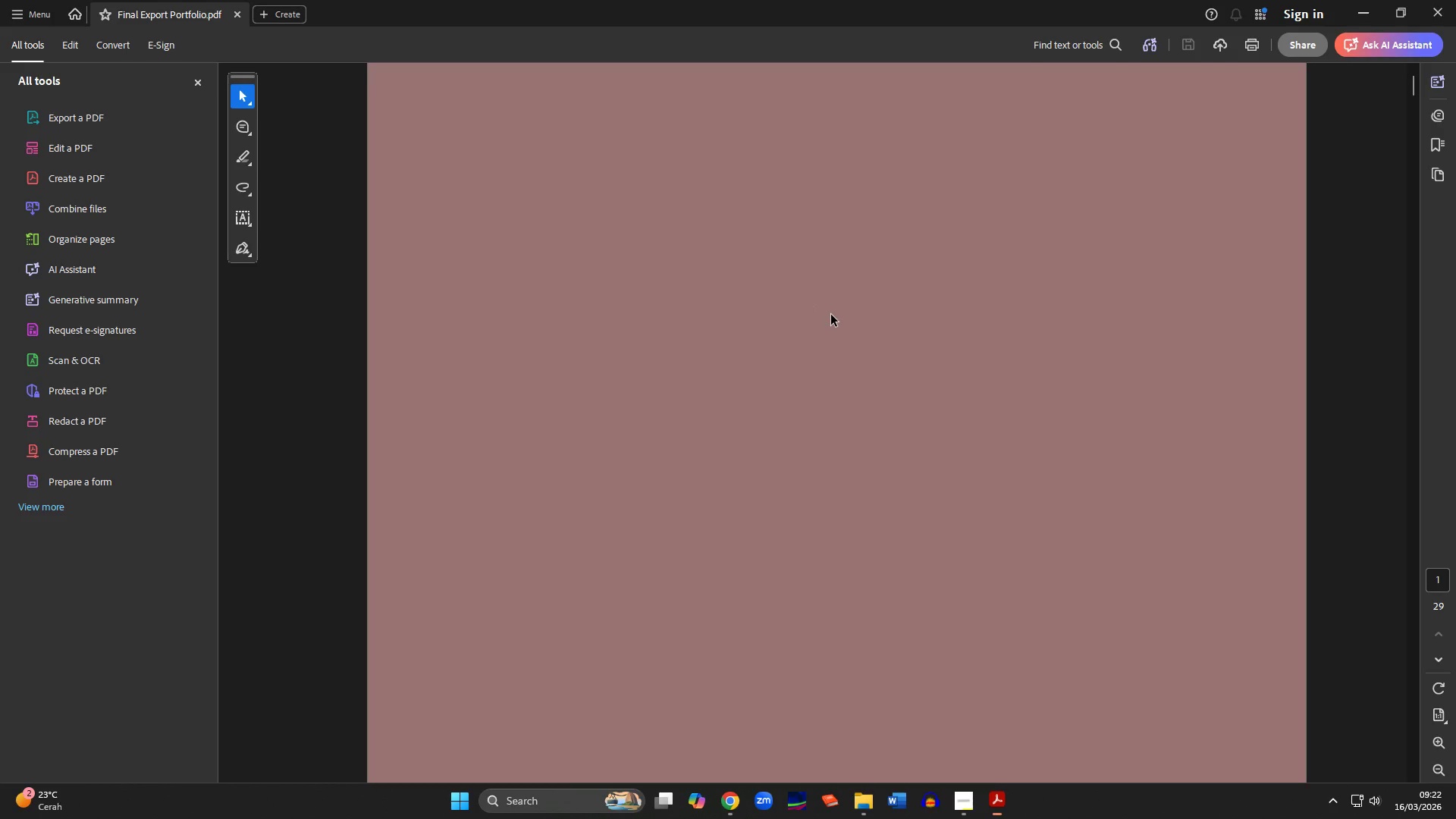 
hold_key(key=ControlLeft, duration=0.69)
scroll: coordinate [831, 315], scroll_direction: down, amount: 9.0
 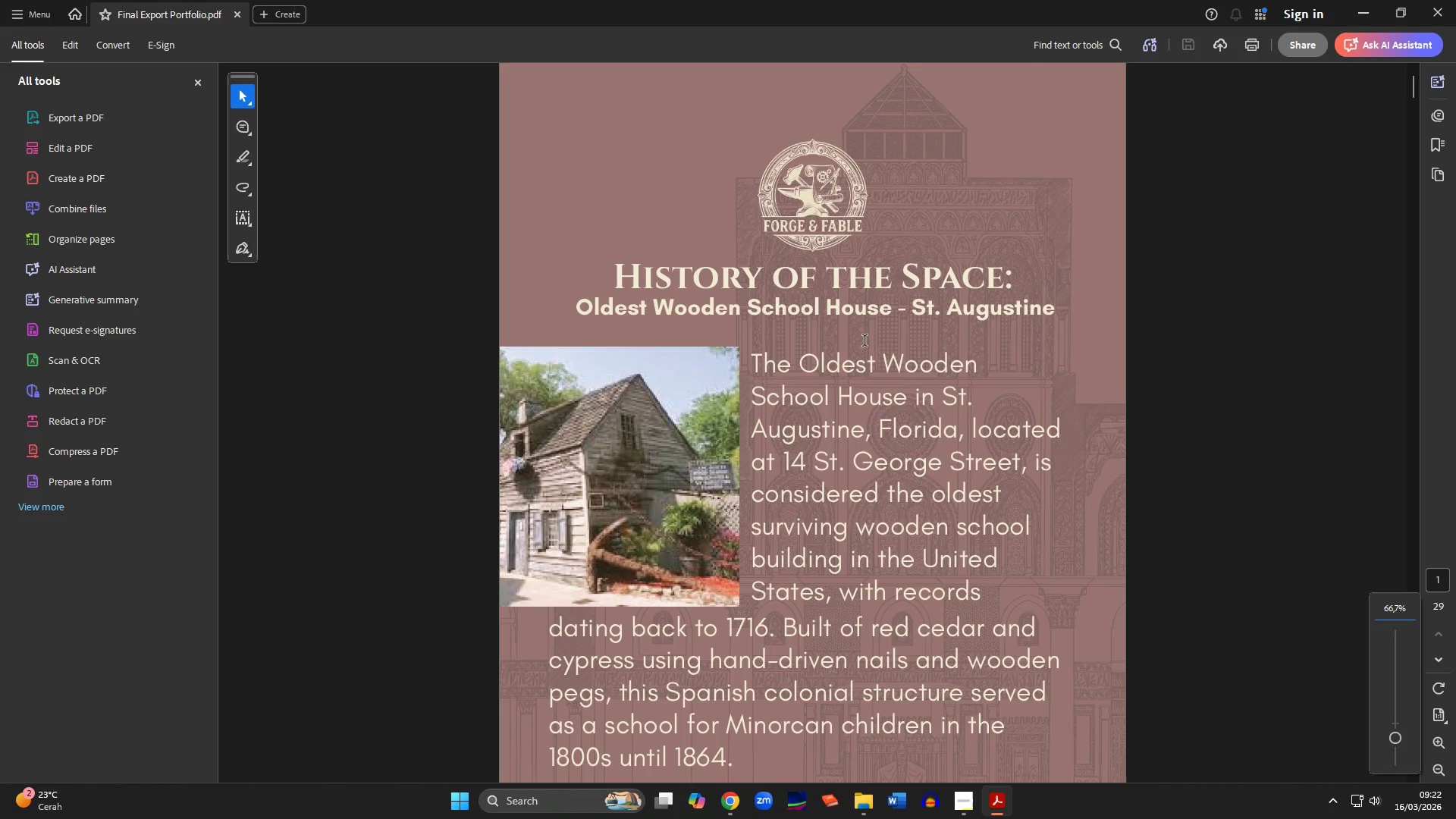 
hold_key(key=ControlLeft, duration=0.48)
scroll: coordinate [897, 354], scroll_direction: down, amount: 9.0
 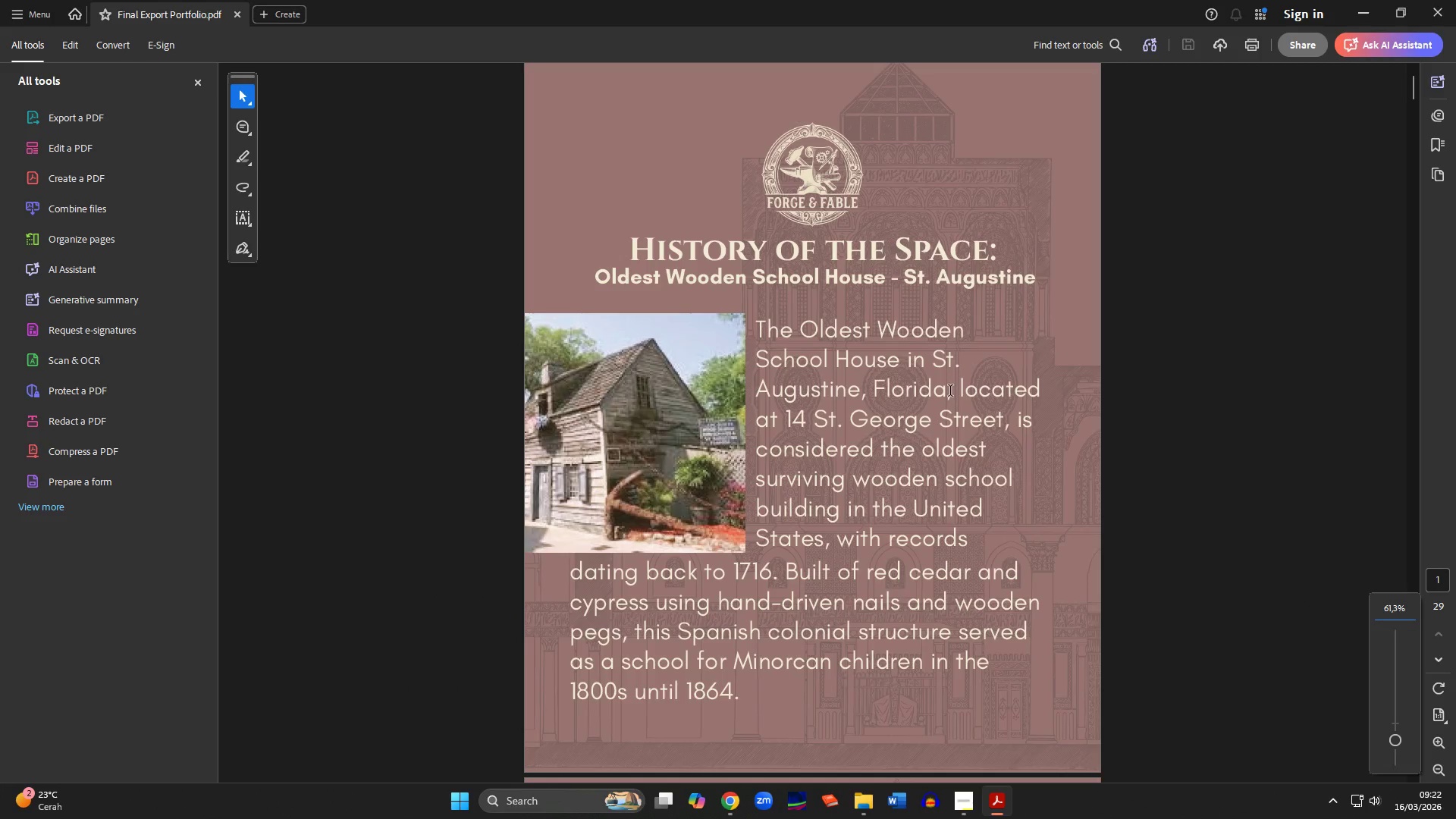 
hold_key(key=ControlLeft, duration=0.42)
scroll: coordinate [976, 401], scroll_direction: down, amount: 74.0
 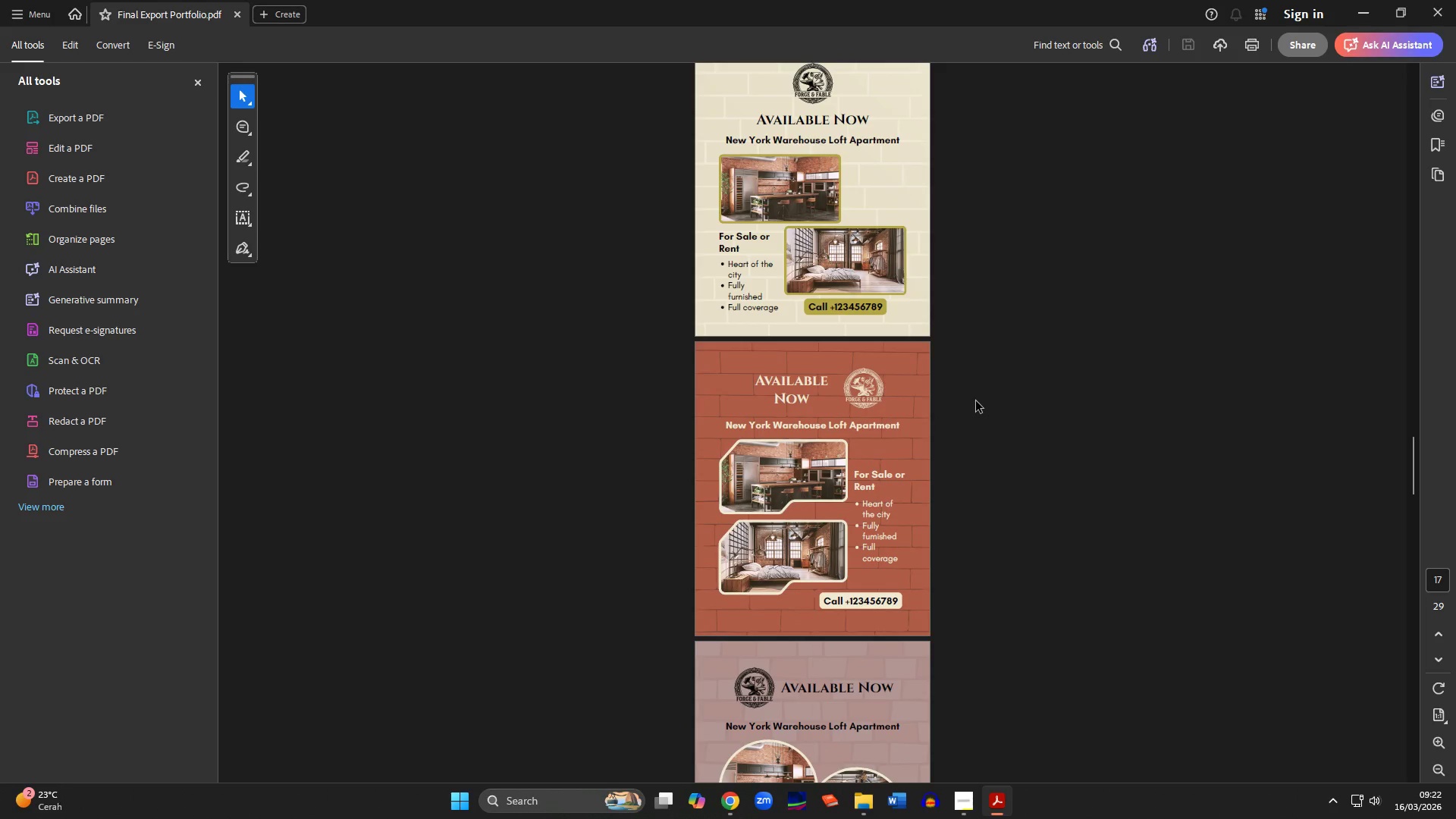 
scroll: coordinate [976, 401], scroll_direction: up, amount: 12.0
 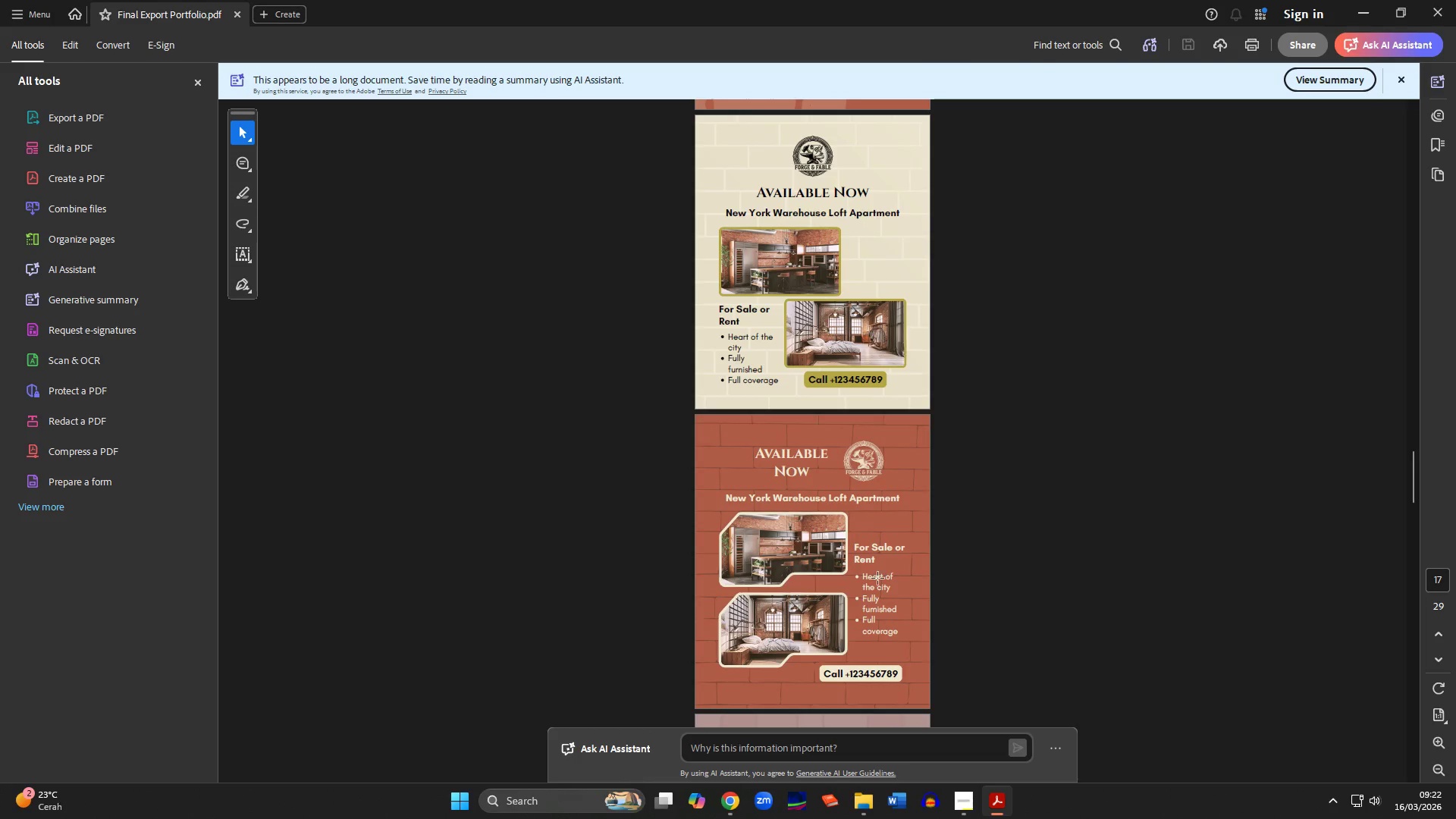 
left_click([861, 809])
 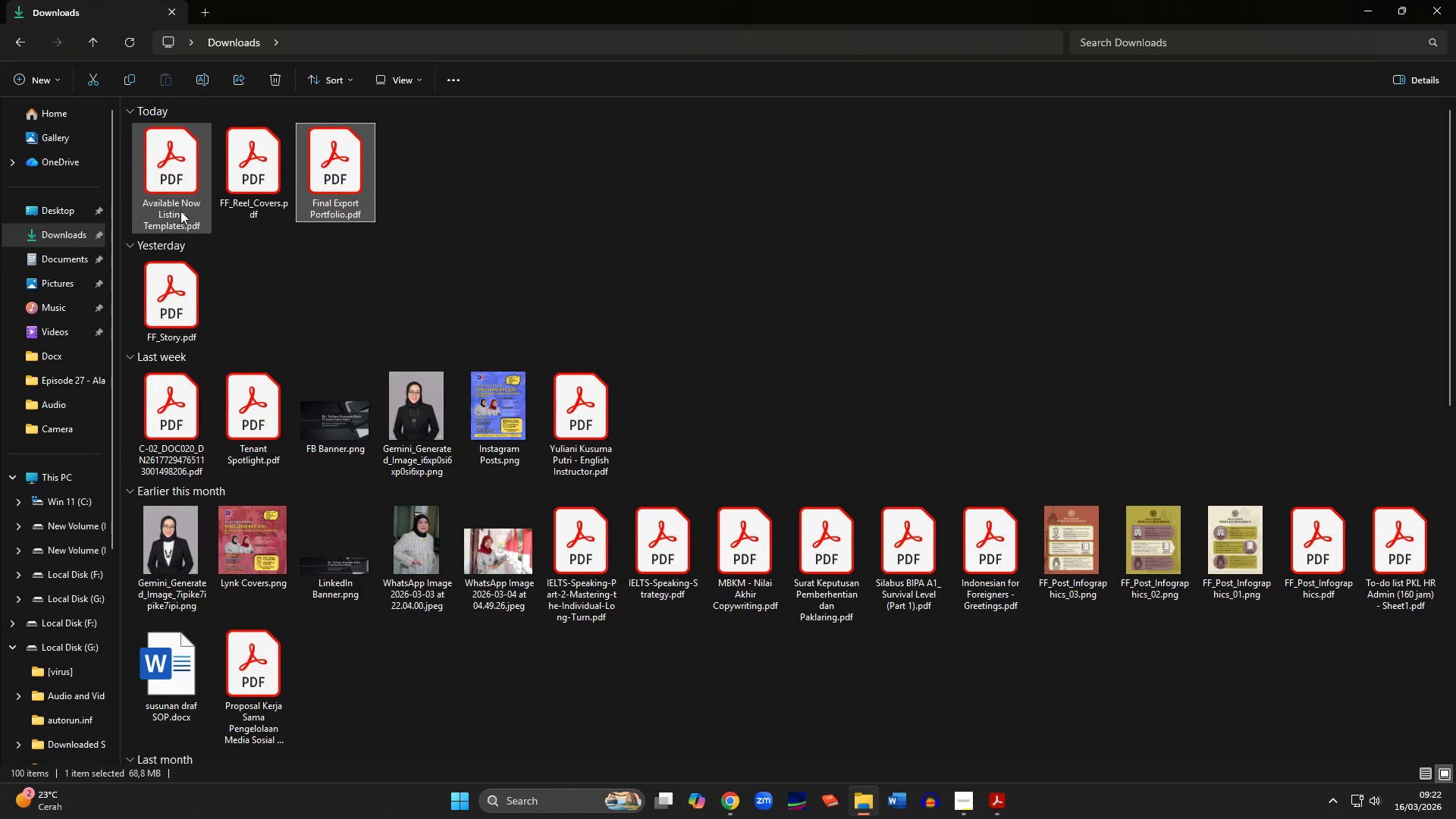 
double_click([178, 207])
 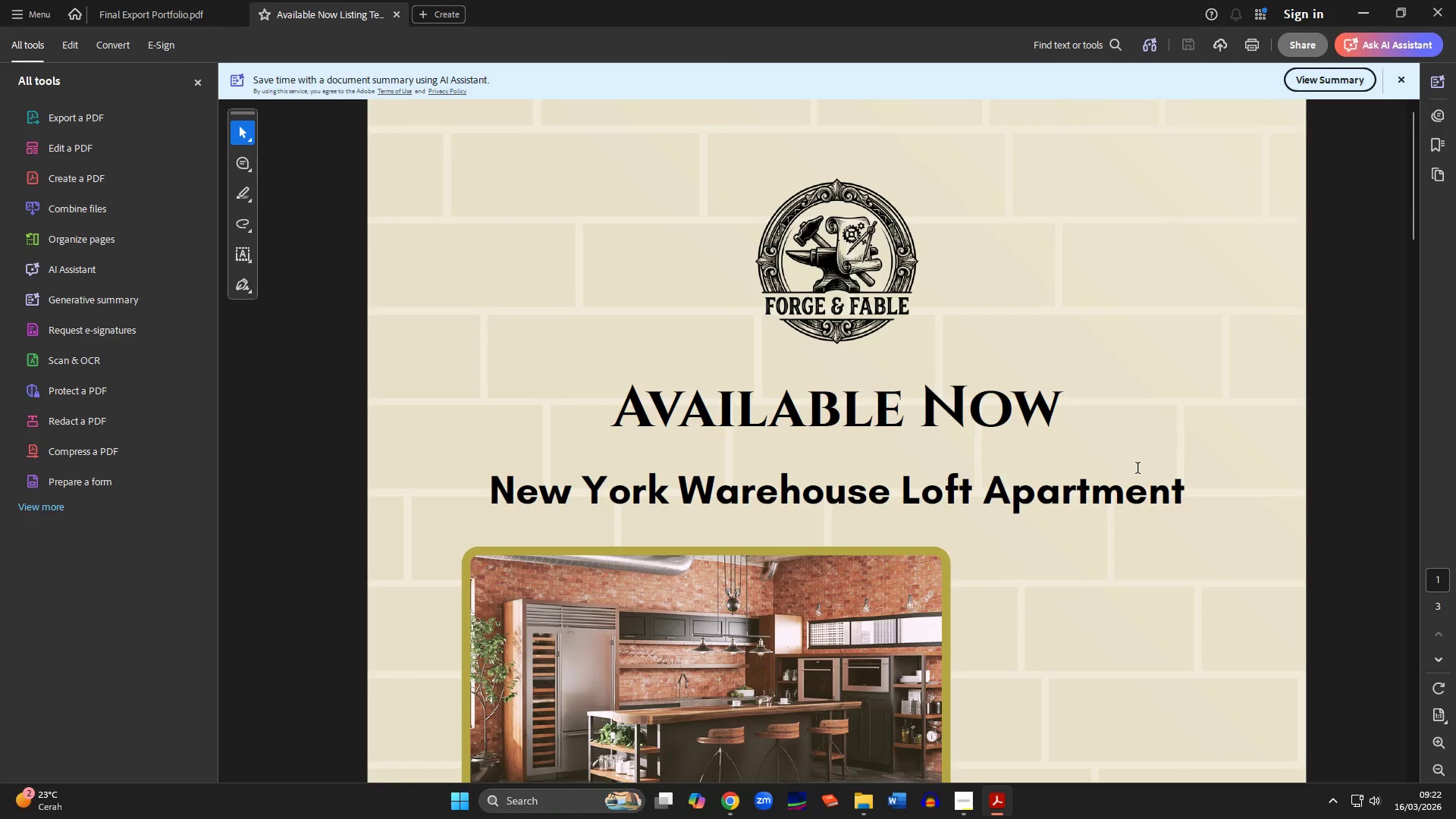 
hold_key(key=ControlLeft, duration=0.94)
scroll: coordinate [946, 409], scroll_direction: down, amount: 18.0
 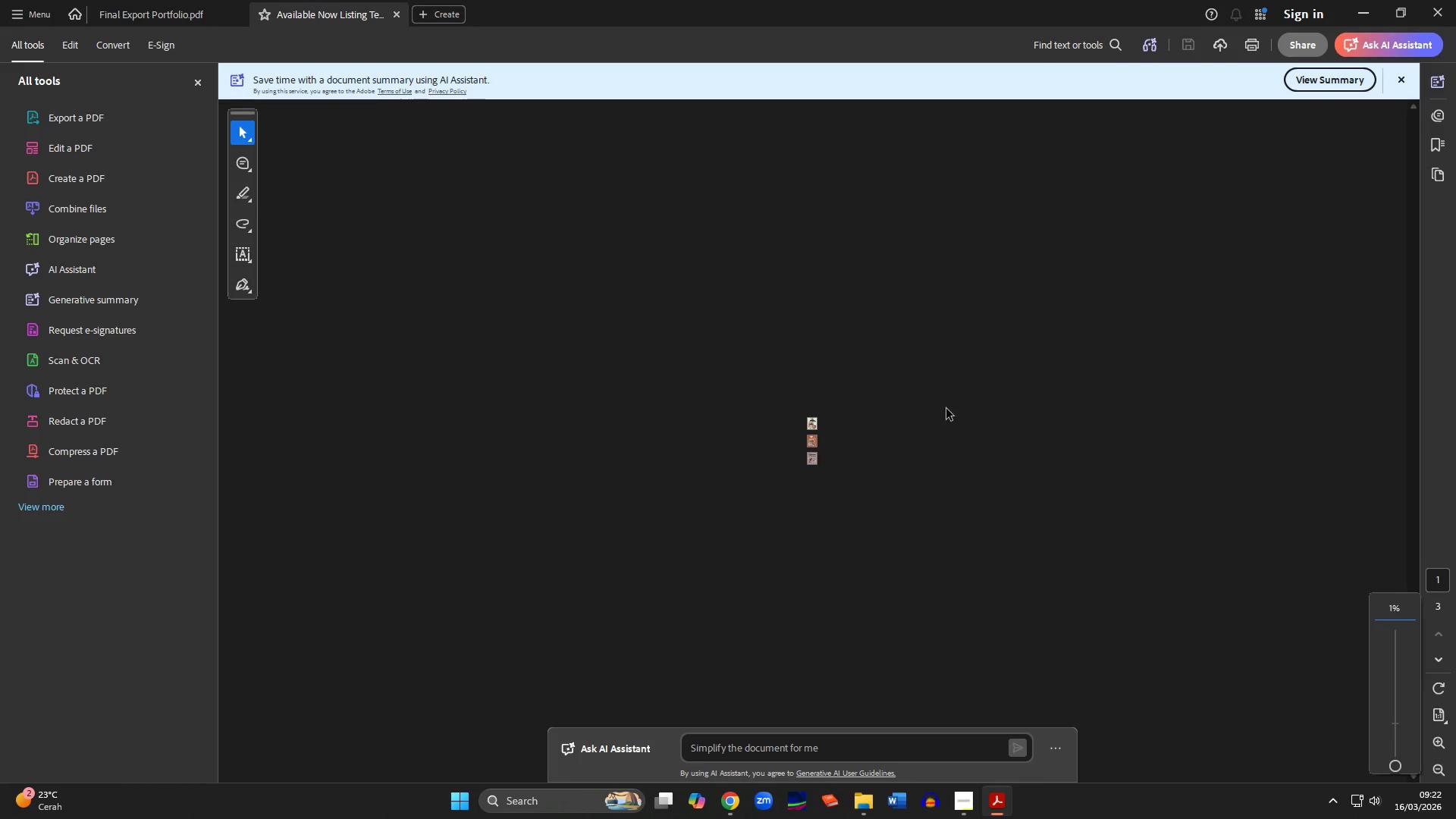 
hold_key(key=ControlLeft, duration=1.01)
scroll: coordinate [946, 409], scroll_direction: up, amount: 3.0
 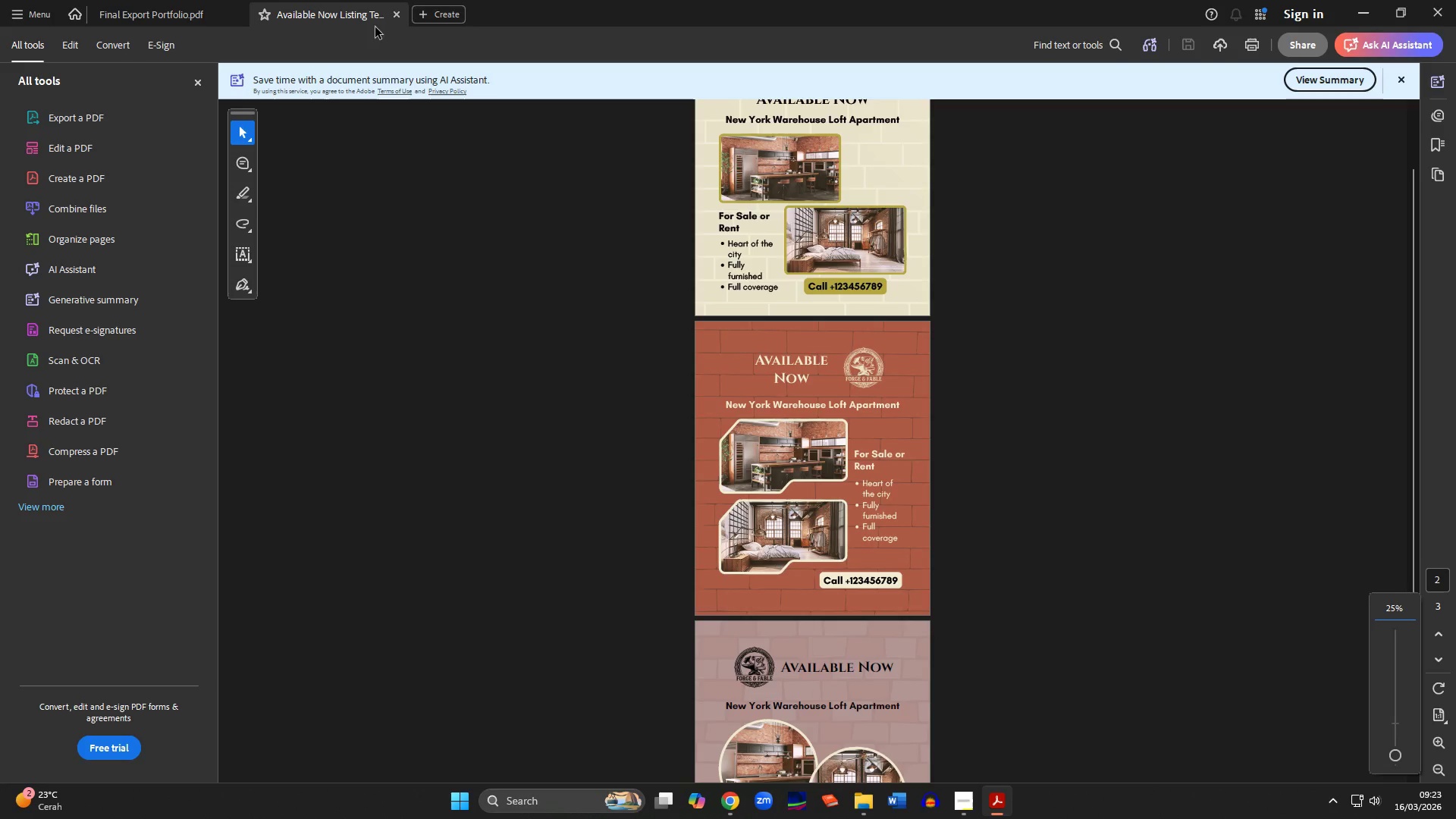 
left_click([395, 17])
 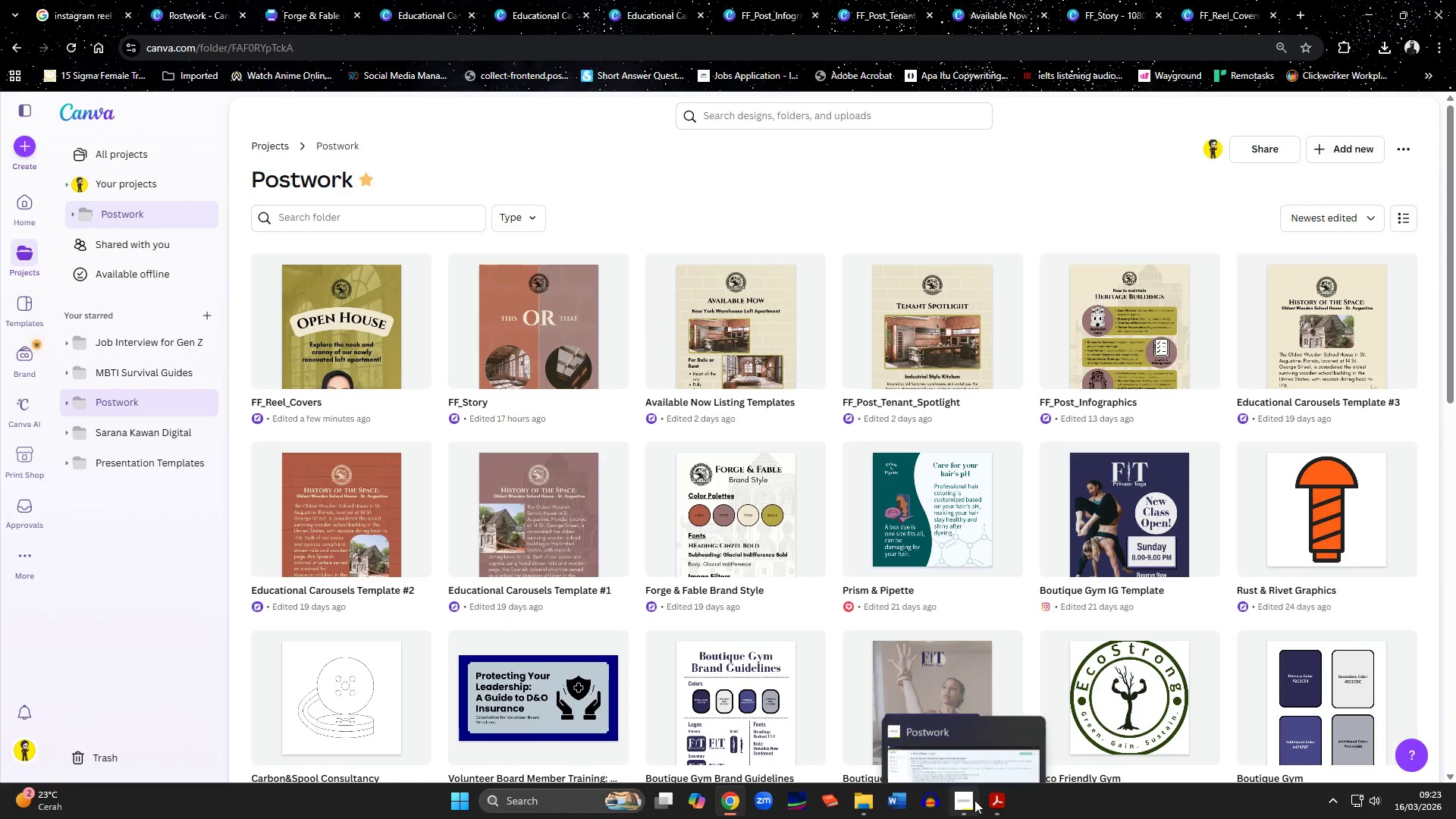 
wait(7.78)
 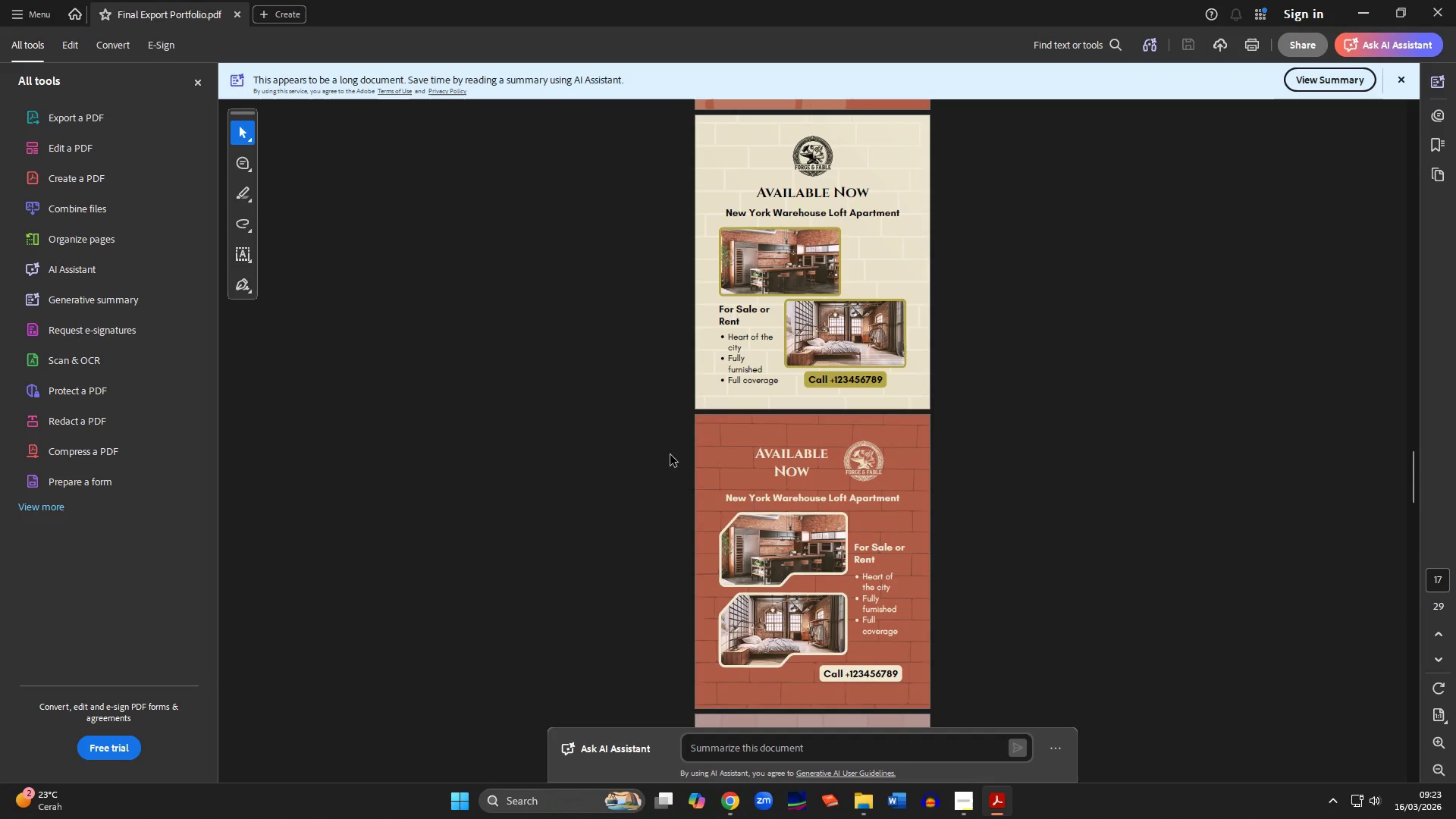 
left_click([868, 799])
 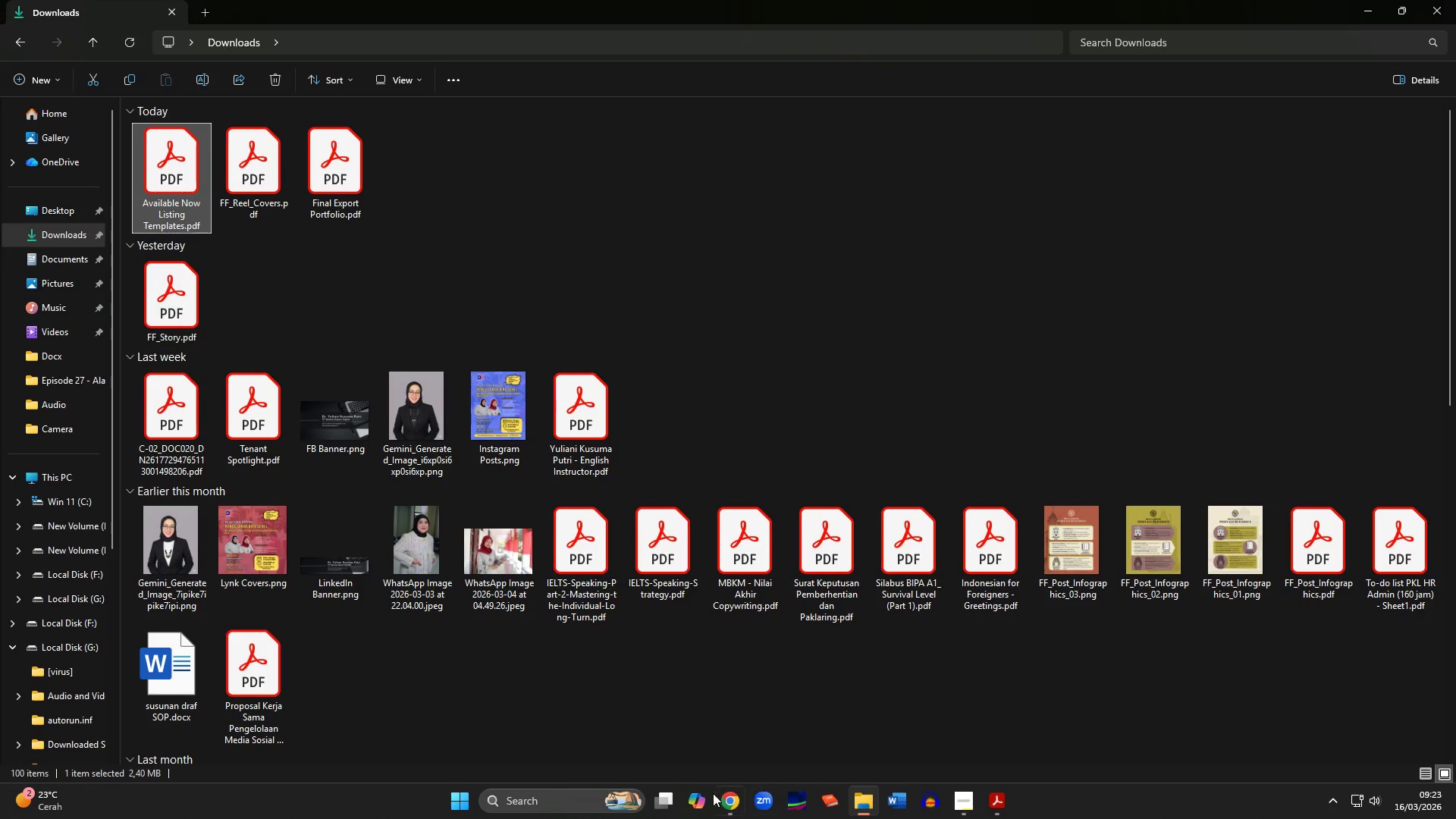 
left_click([587, 804])
 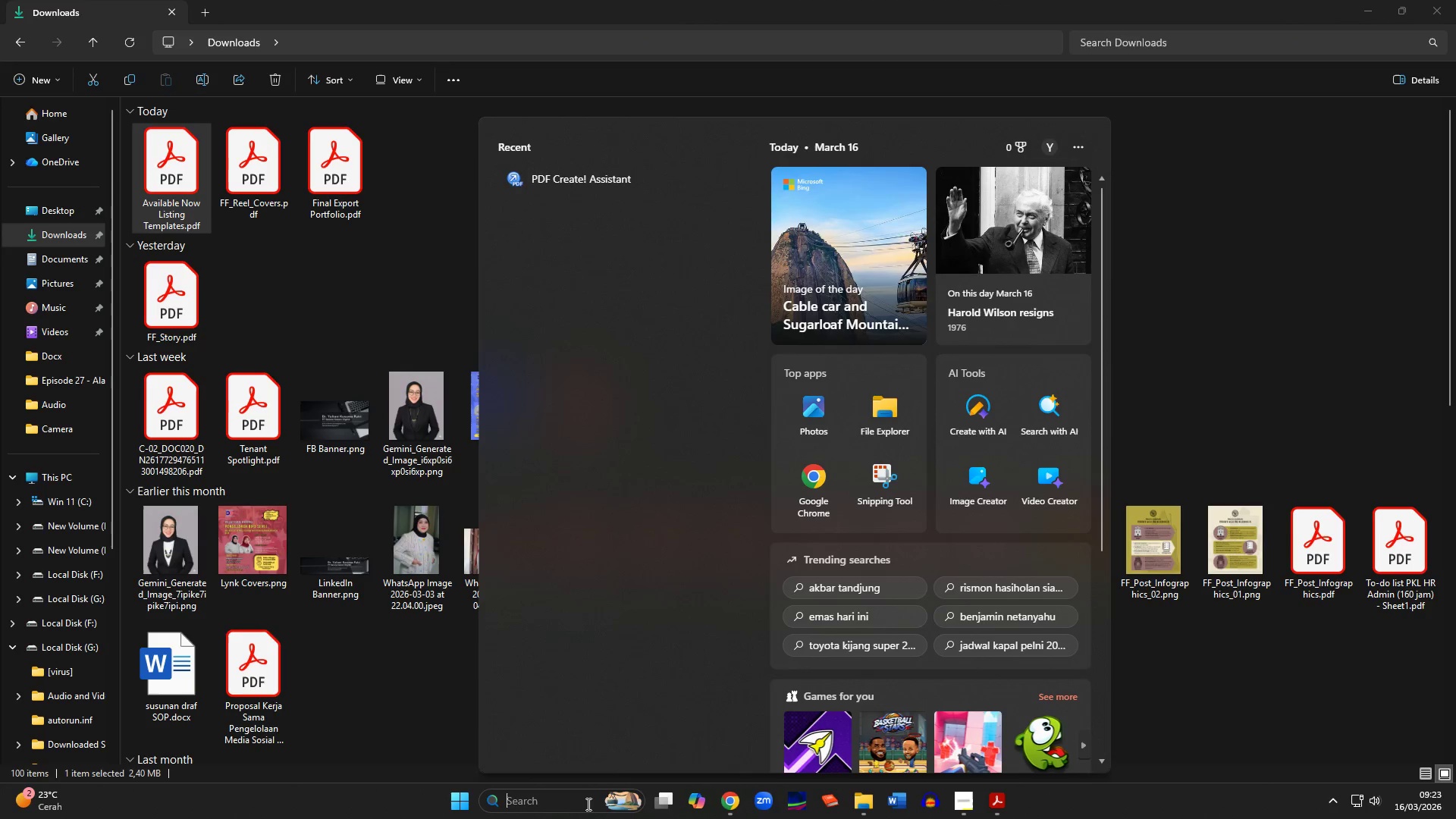 
type(pdf crea)
 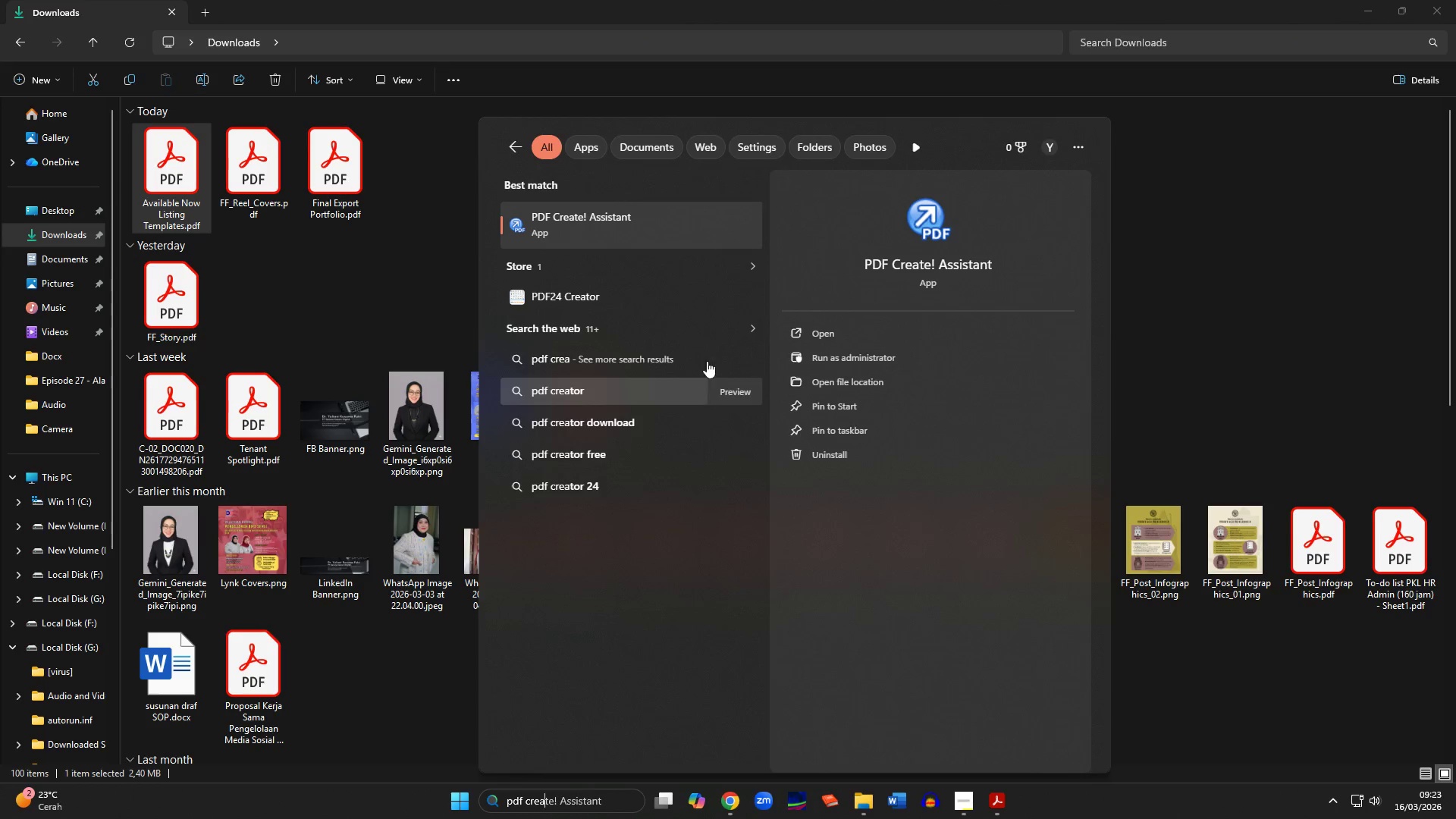 
left_click([632, 218])
 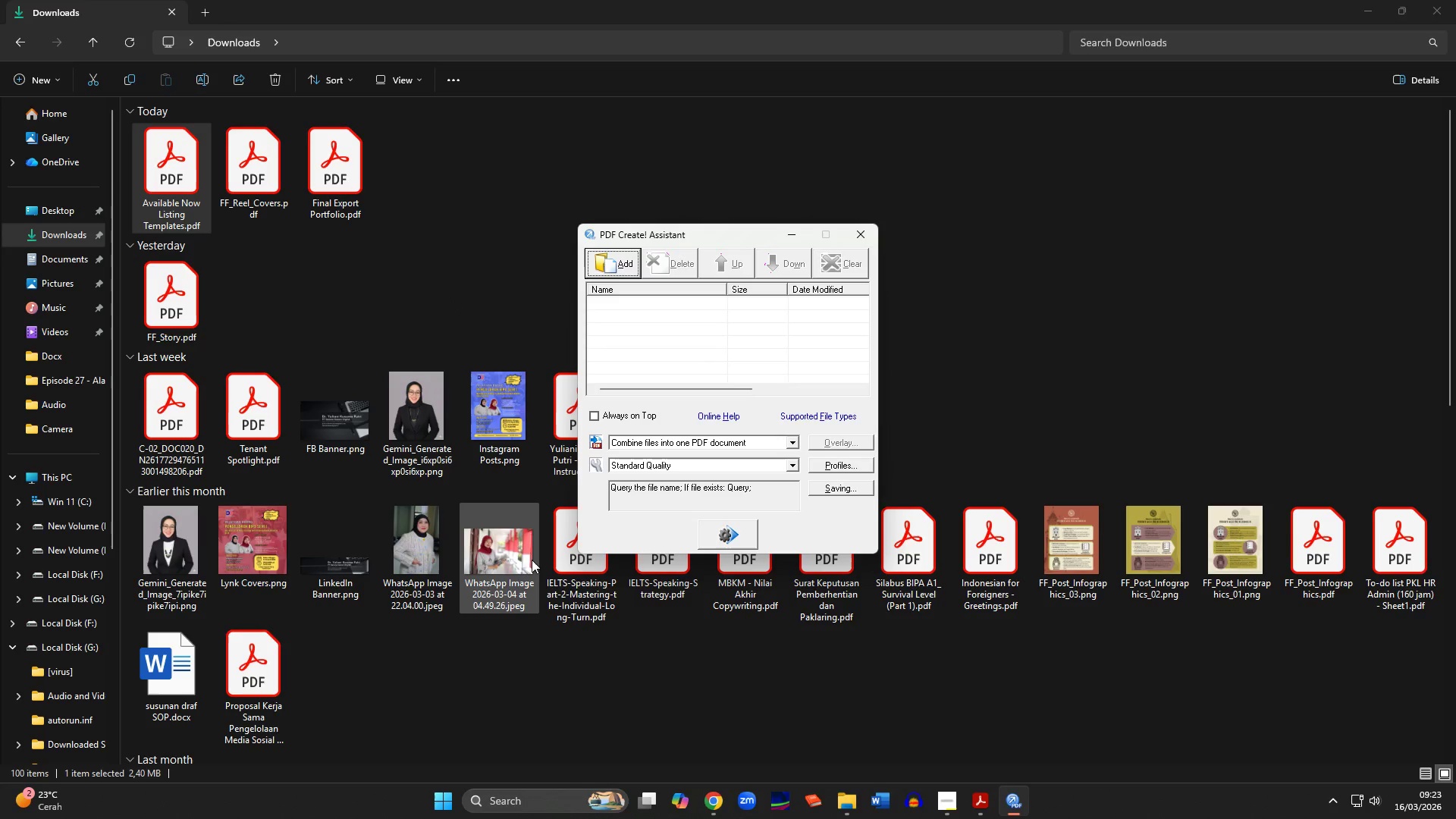 
scroll: coordinate [924, 697], scroll_direction: down, amount: 2.0
 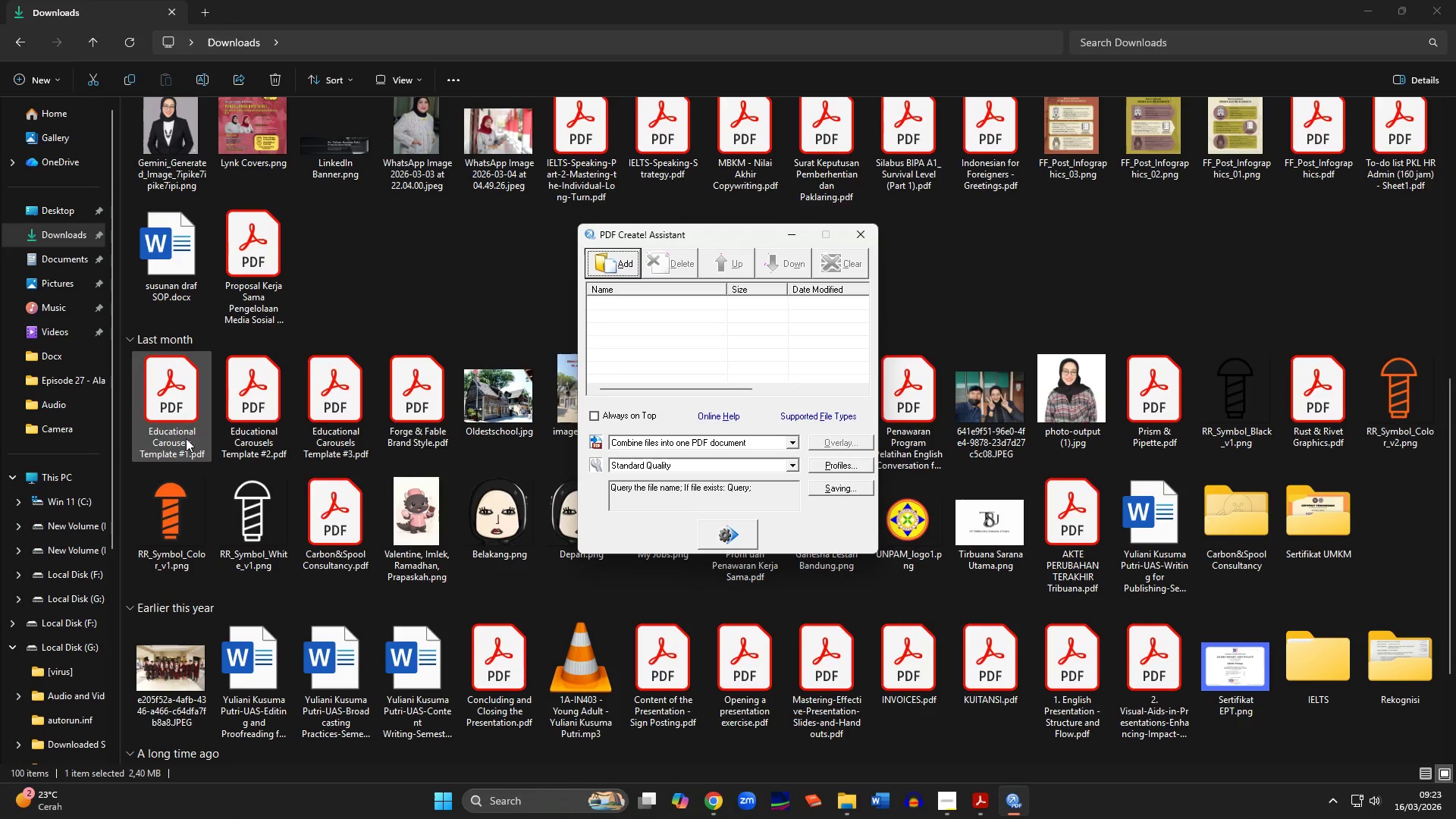 
left_click_drag(start_coordinate=[177, 402], to_coordinate=[617, 343])
 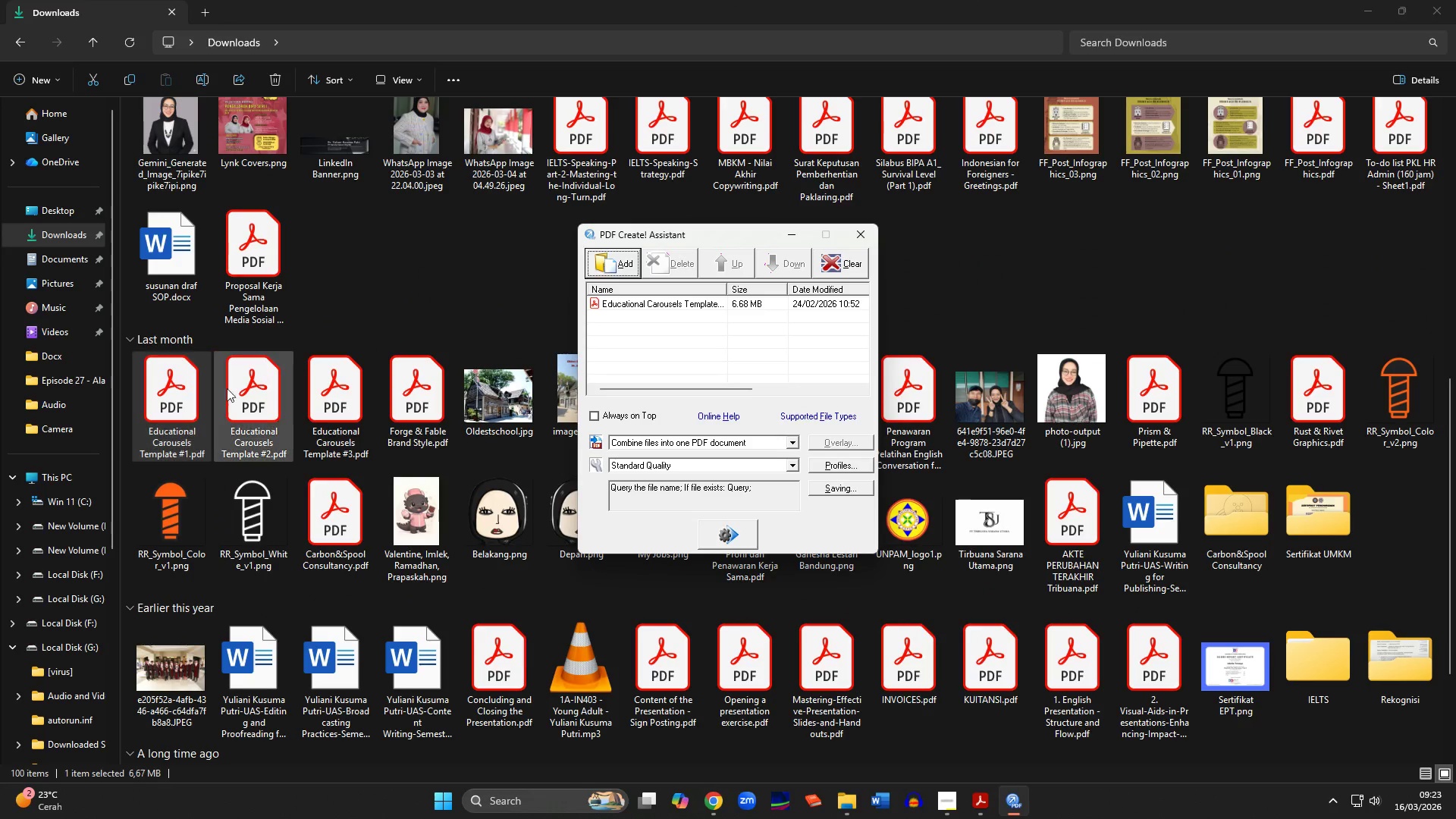 
left_click_drag(start_coordinate=[262, 400], to_coordinate=[668, 350])
 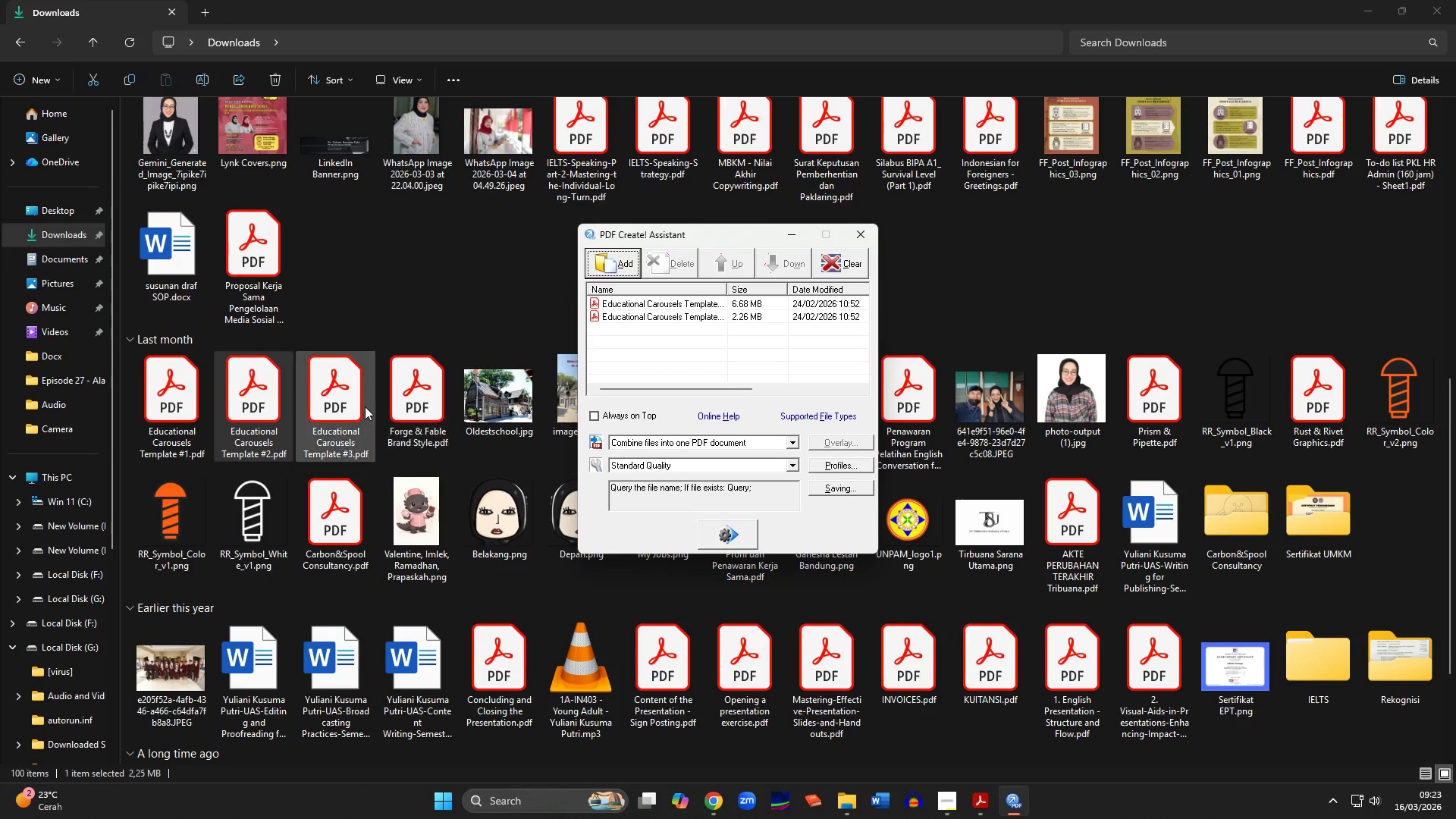 
left_click_drag(start_coordinate=[328, 413], to_coordinate=[661, 356])
 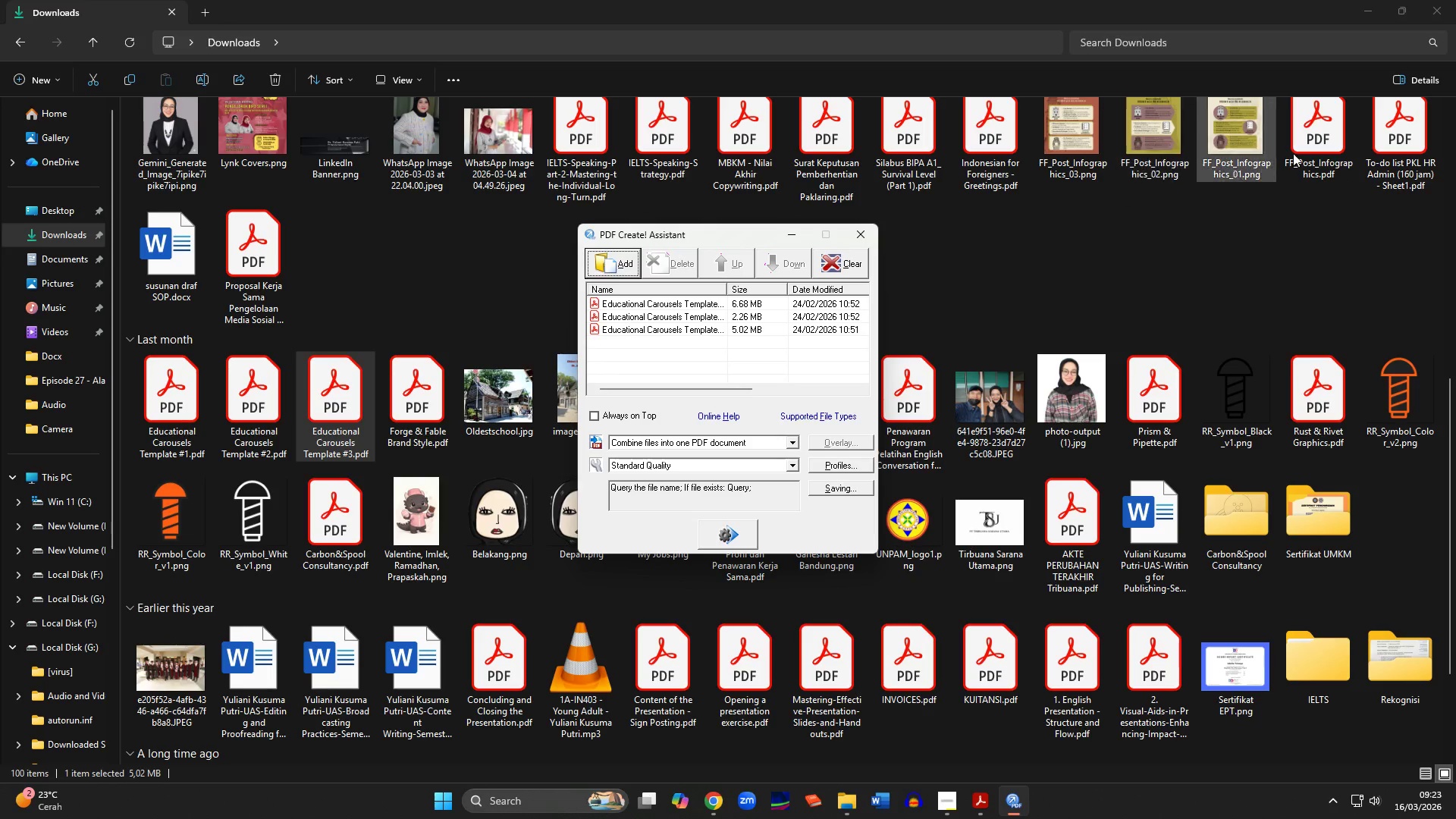 
left_click_drag(start_coordinate=[1315, 143], to_coordinate=[677, 358])
 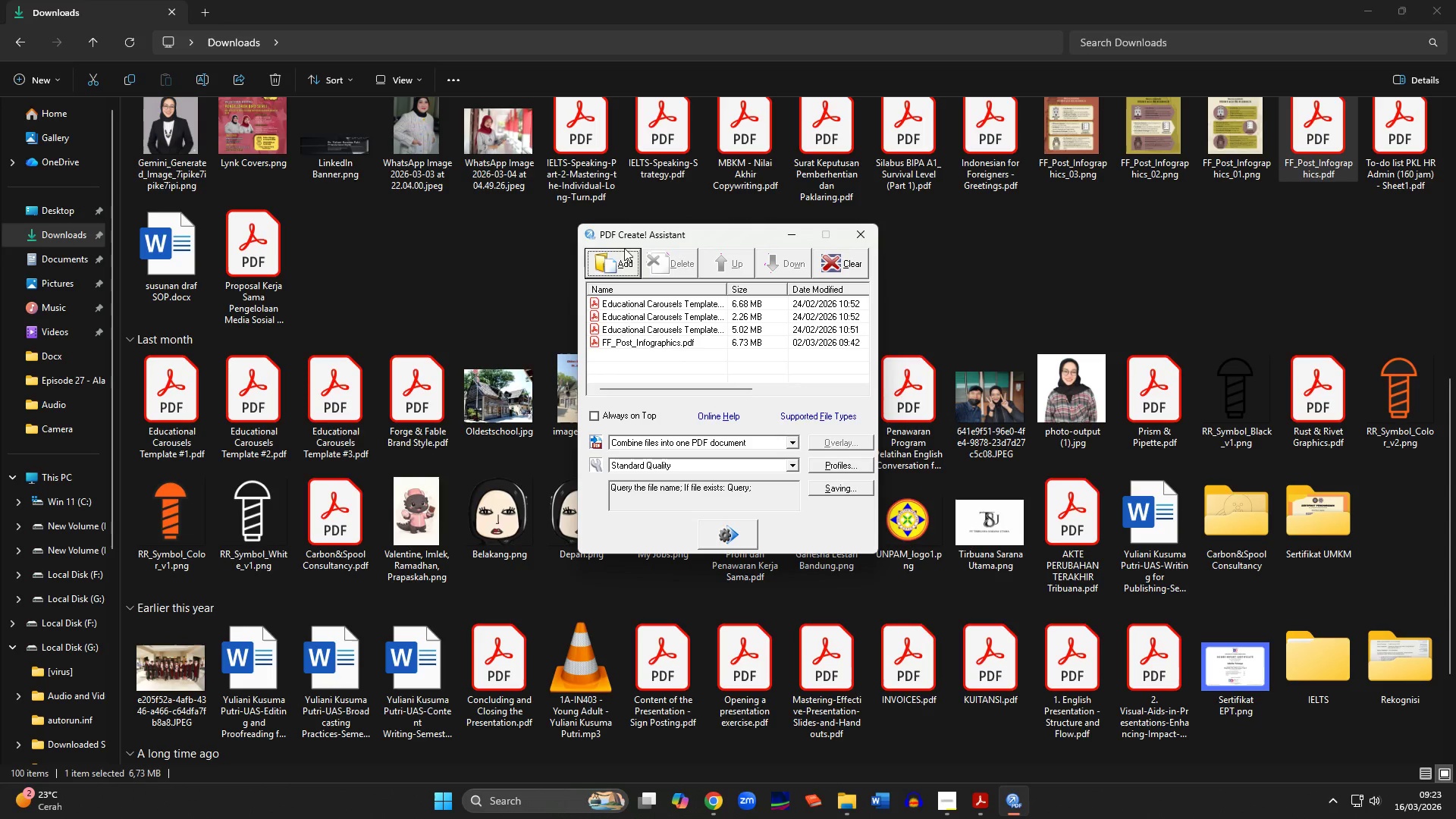 
scroll: coordinate [438, 228], scroll_direction: up, amount: 3.0
 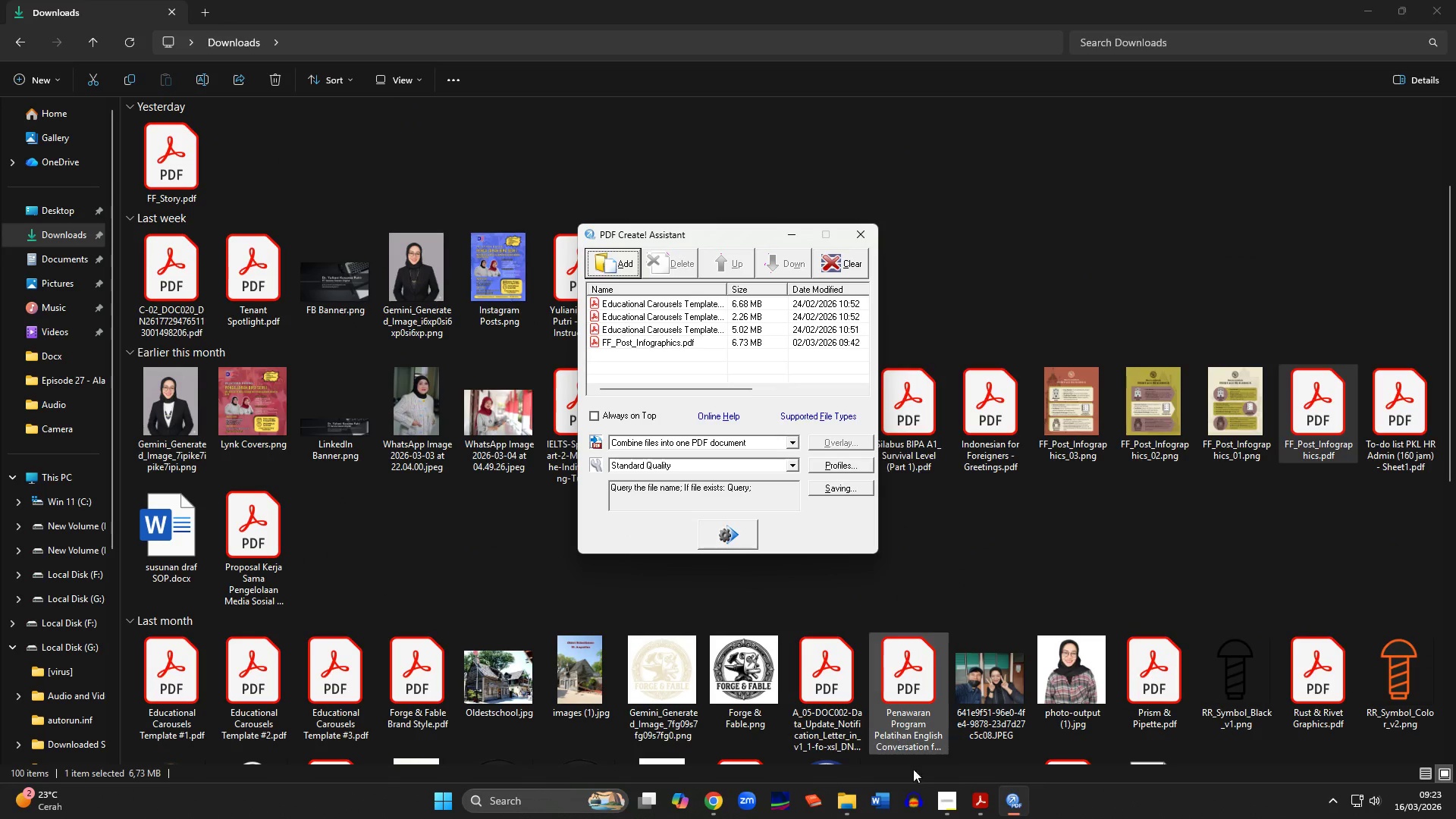 
left_click([943, 810])